 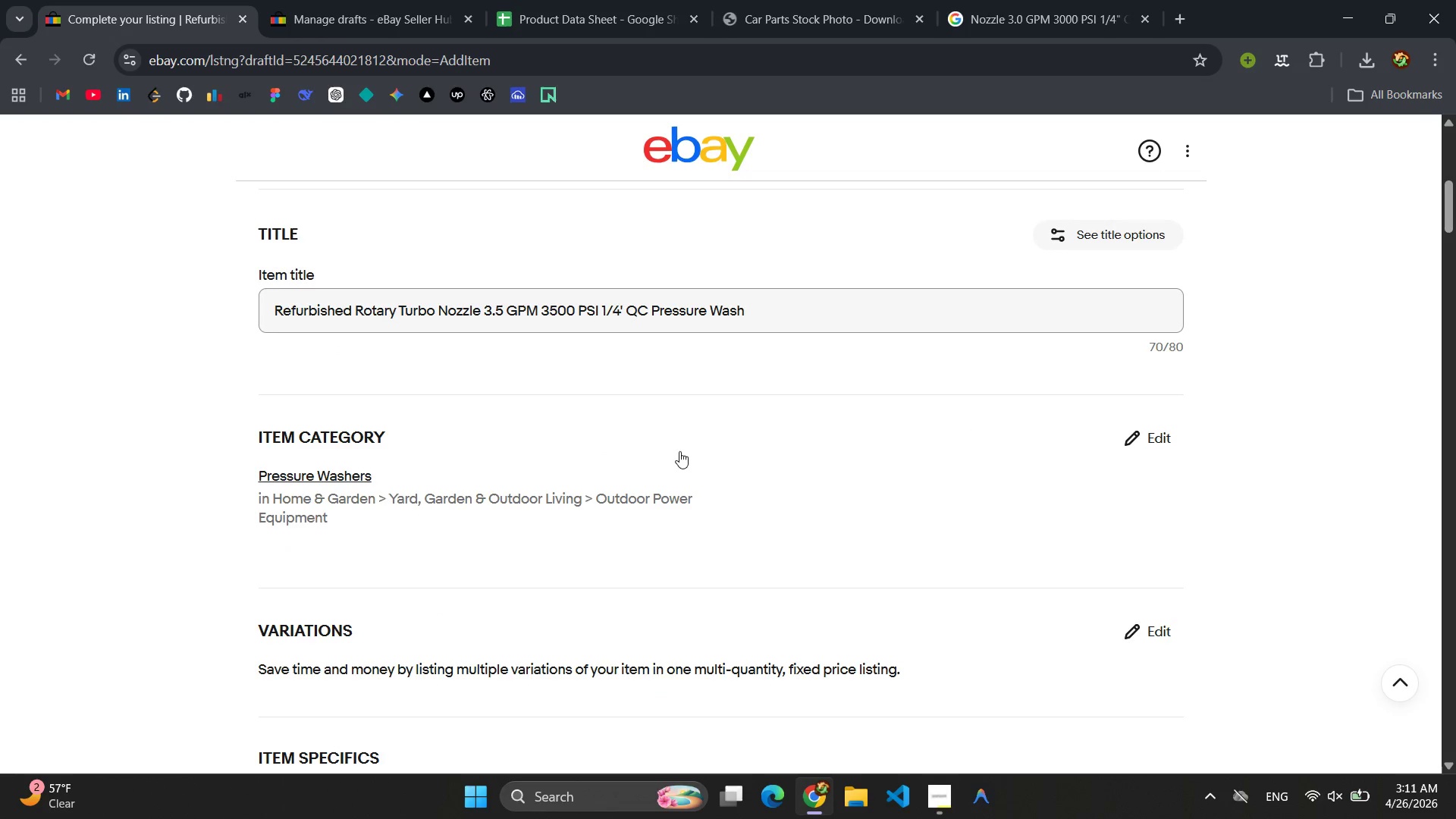 
left_click([824, 2])
 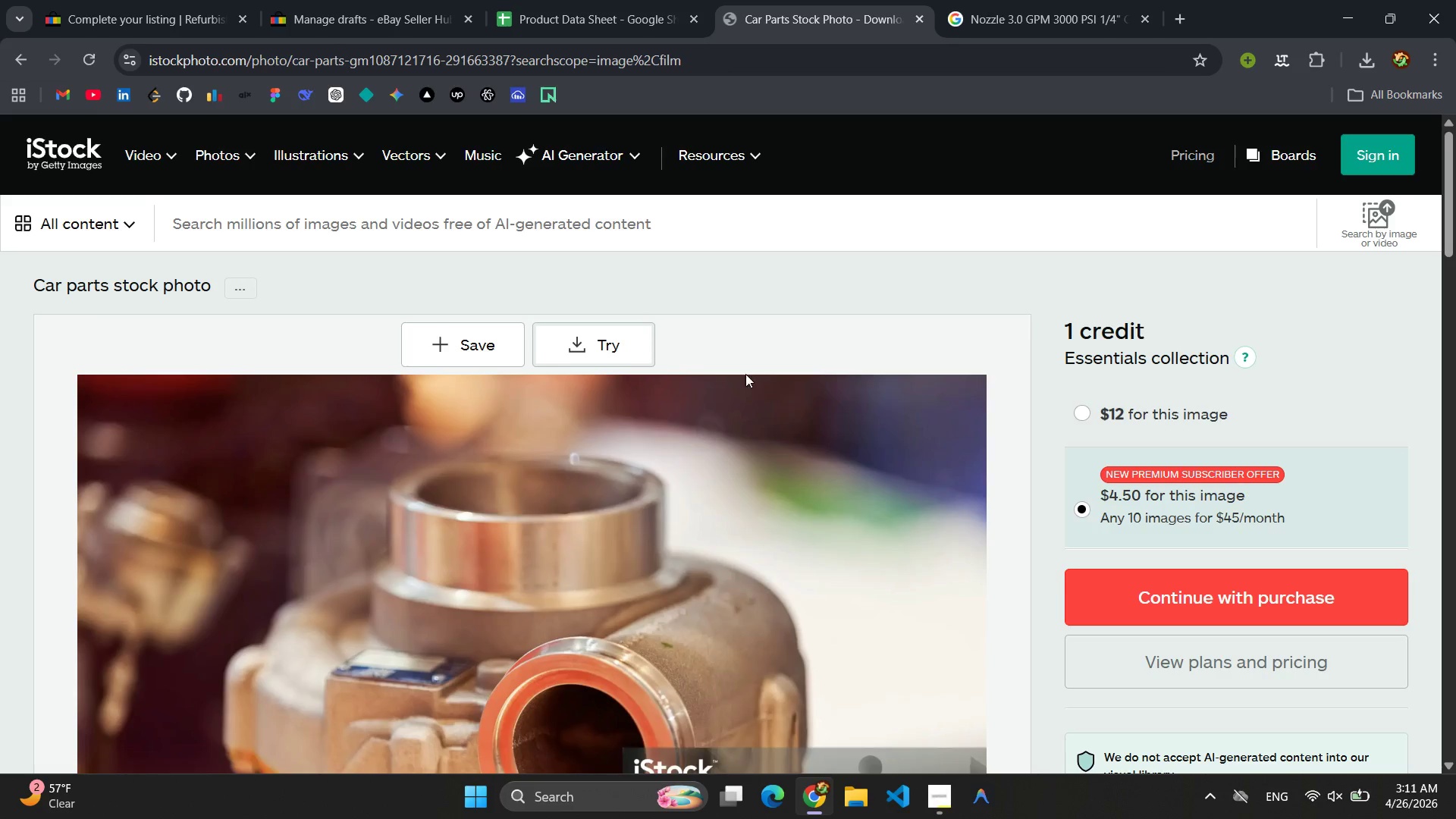 
scroll: coordinate [437, 363], scroll_direction: down, amount: 17.0
 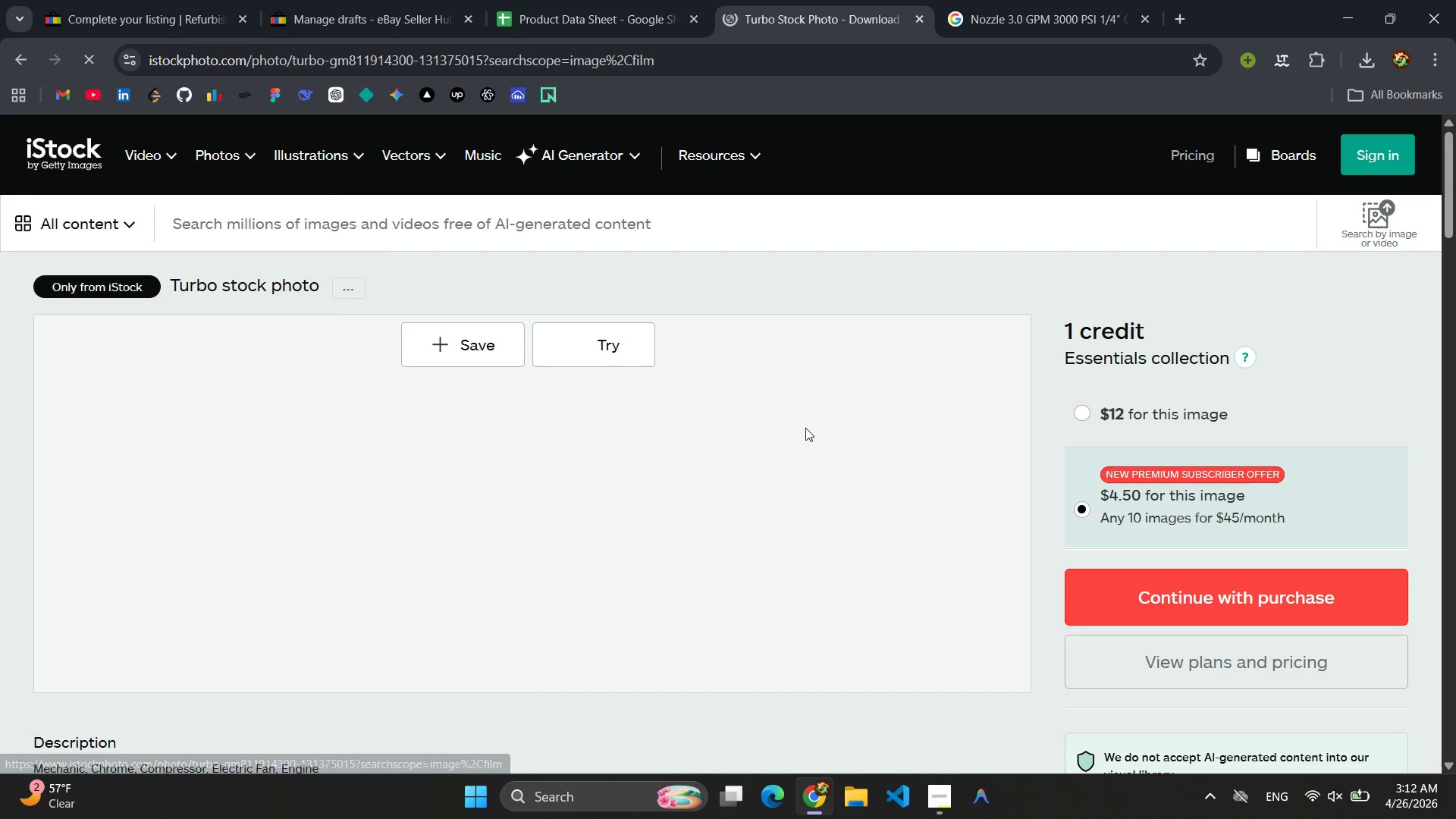 
left_click([617, 350])
 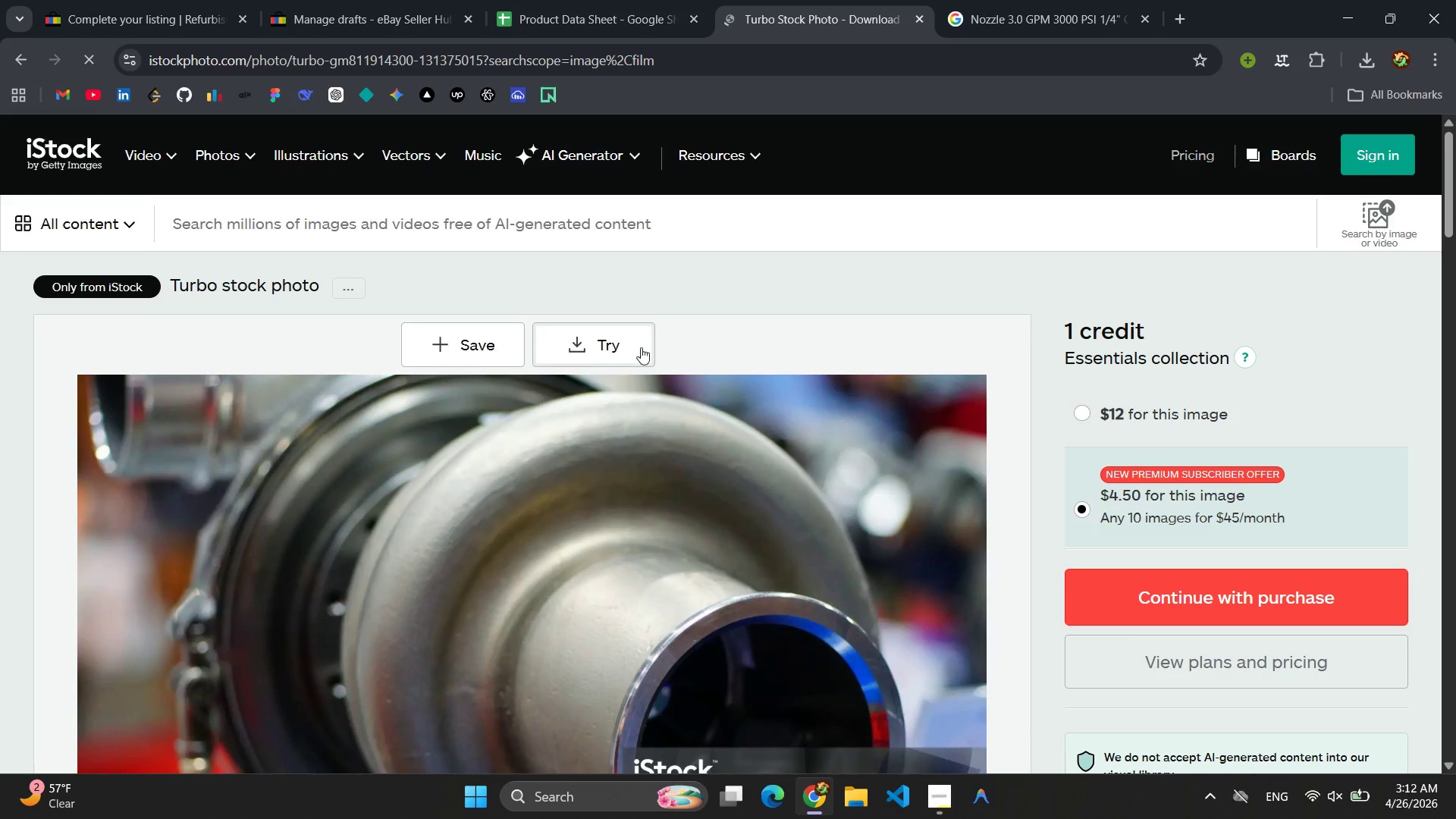 
scroll: coordinate [706, 366], scroll_direction: down, amount: 11.0
 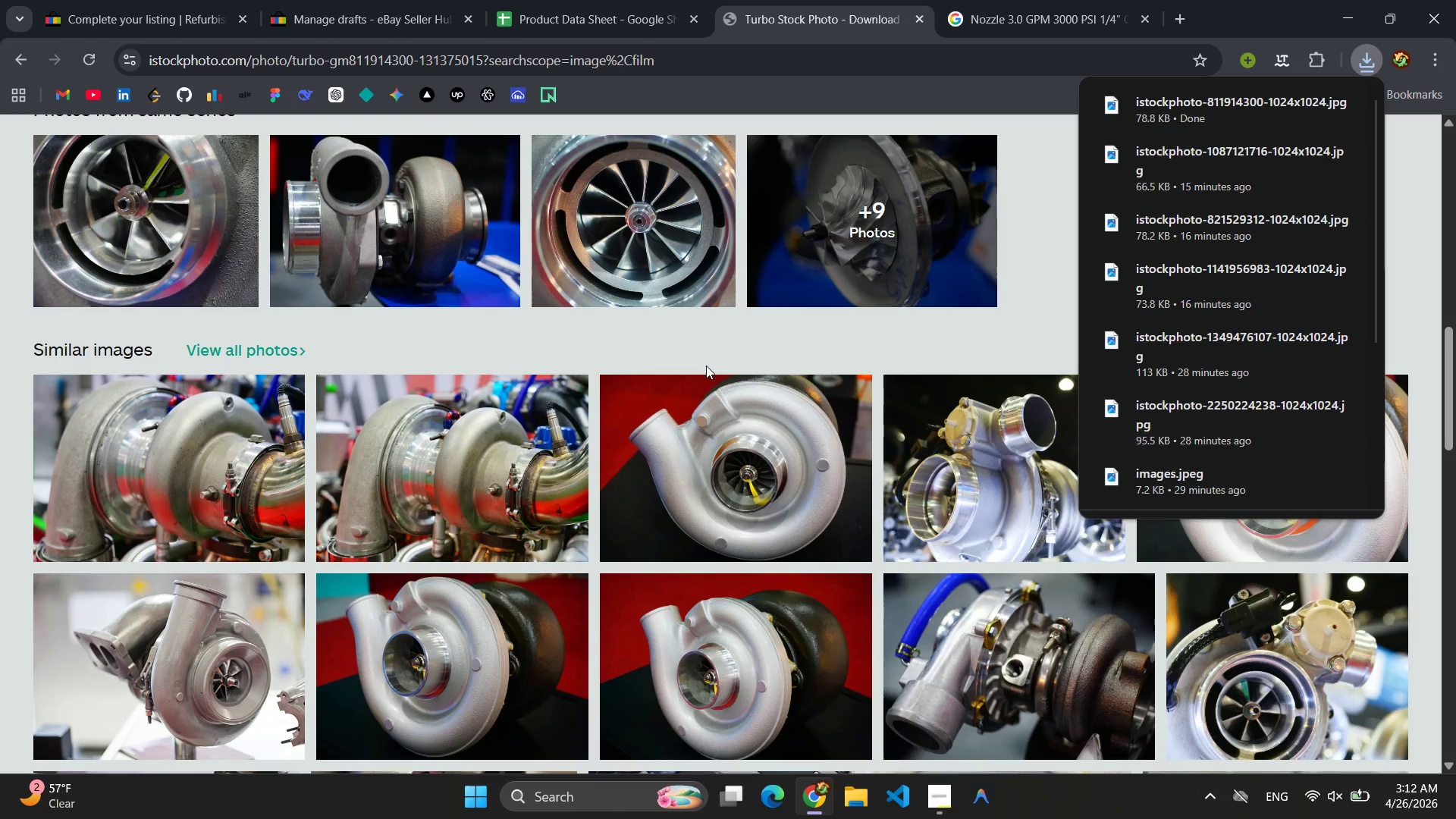 
left_click([657, 184])
 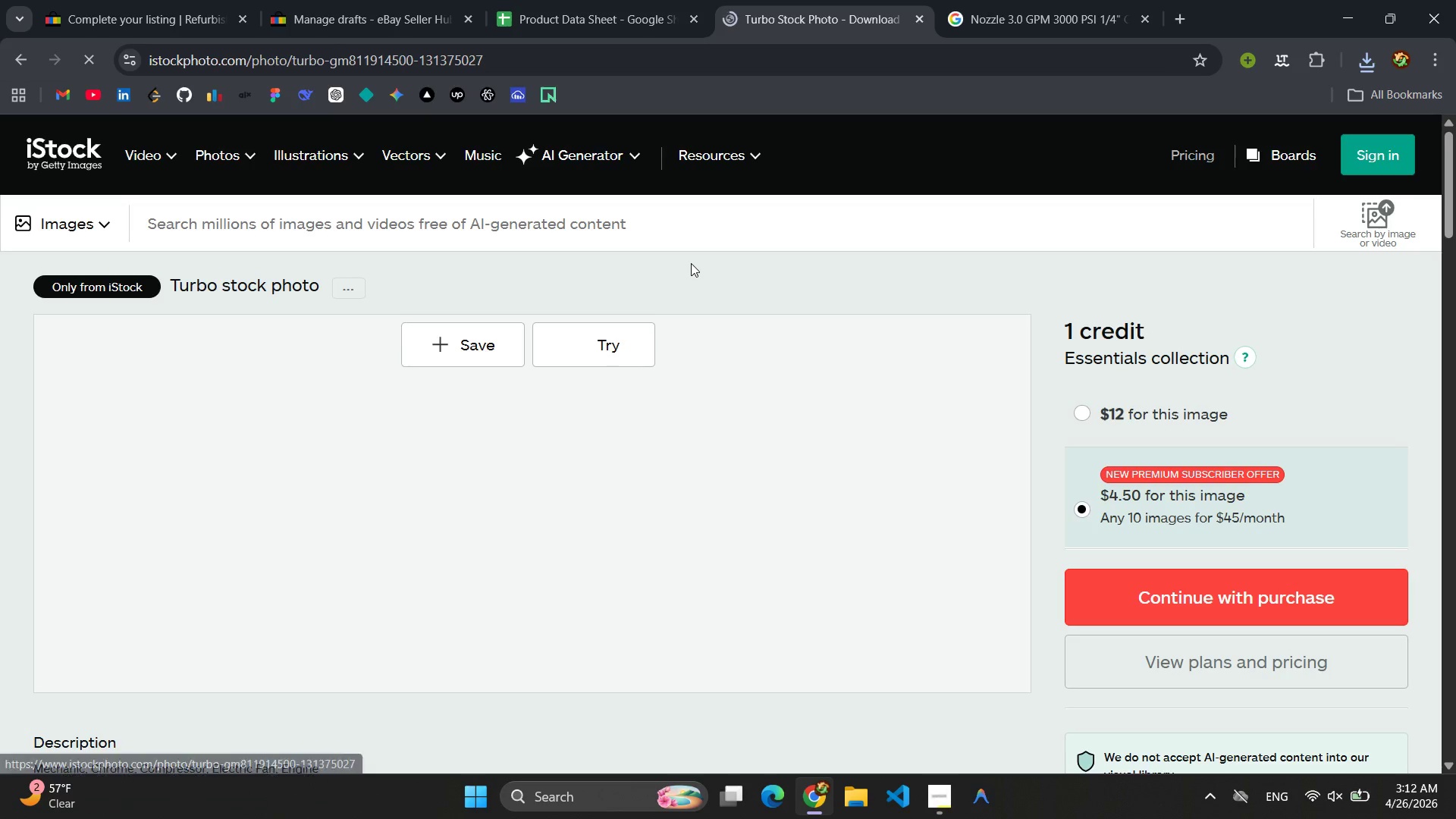 
left_click([621, 347])
 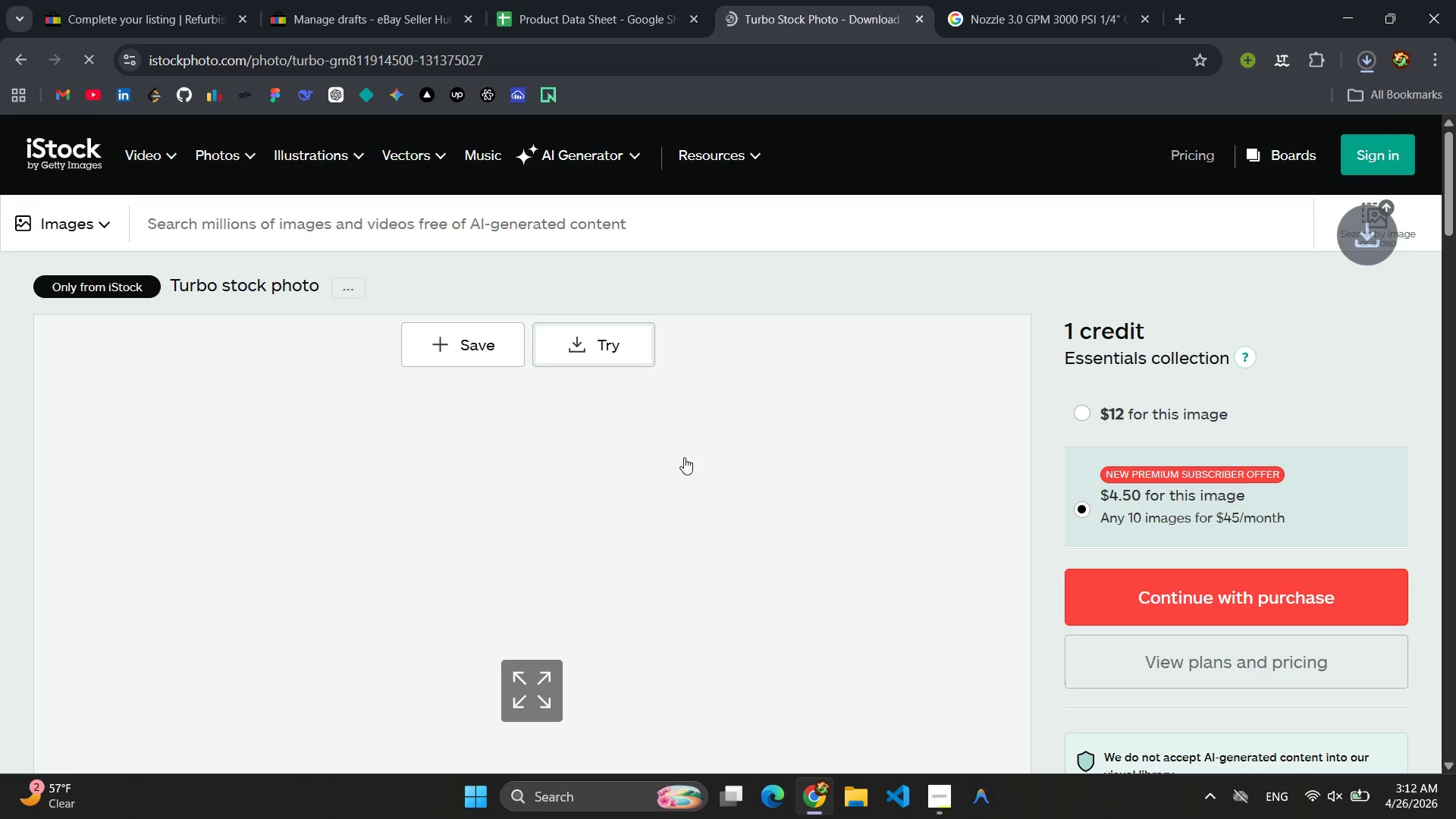 
scroll: coordinate [514, 378], scroll_direction: down, amount: 18.0
 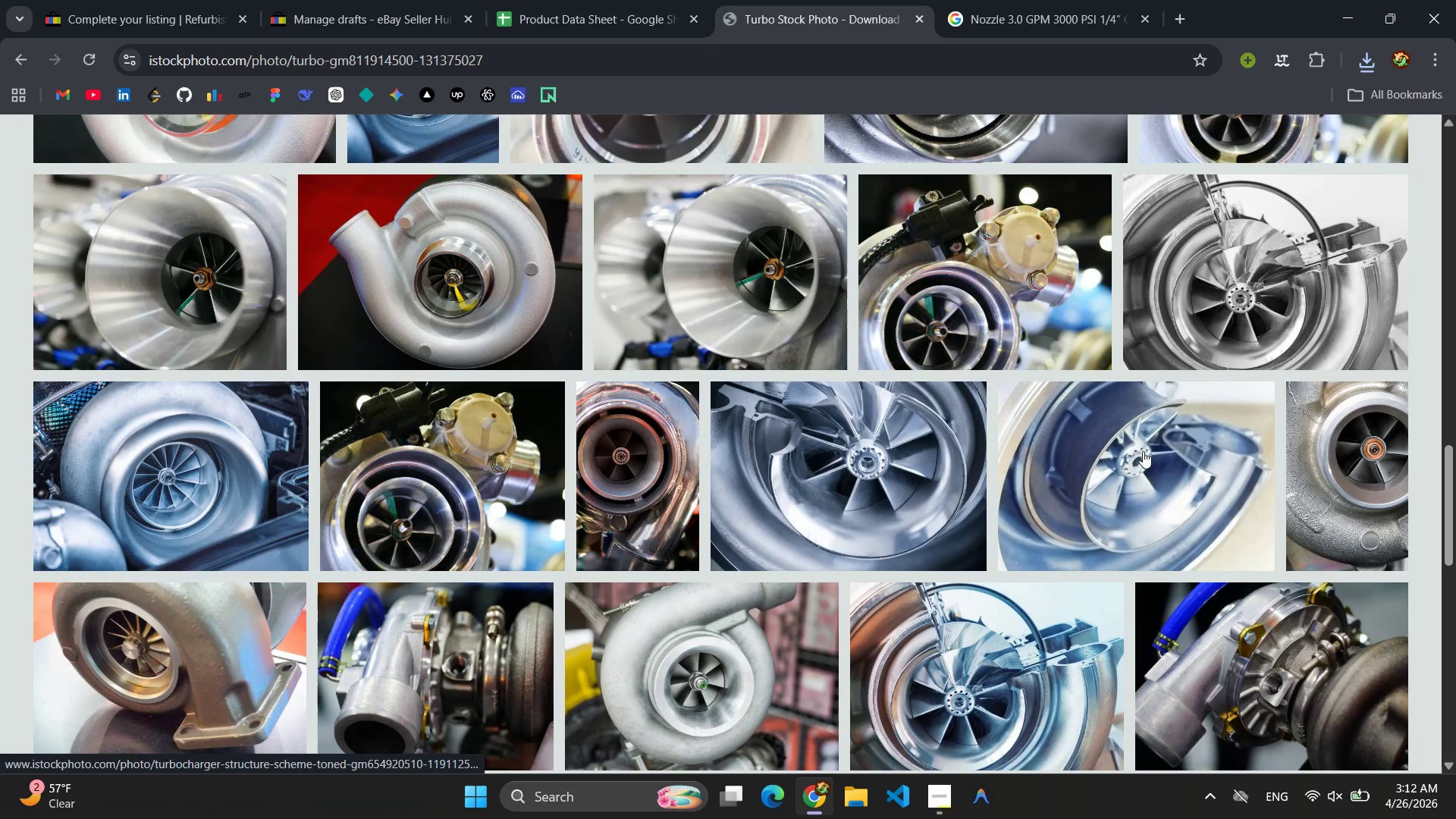 
left_click([1321, 443])
 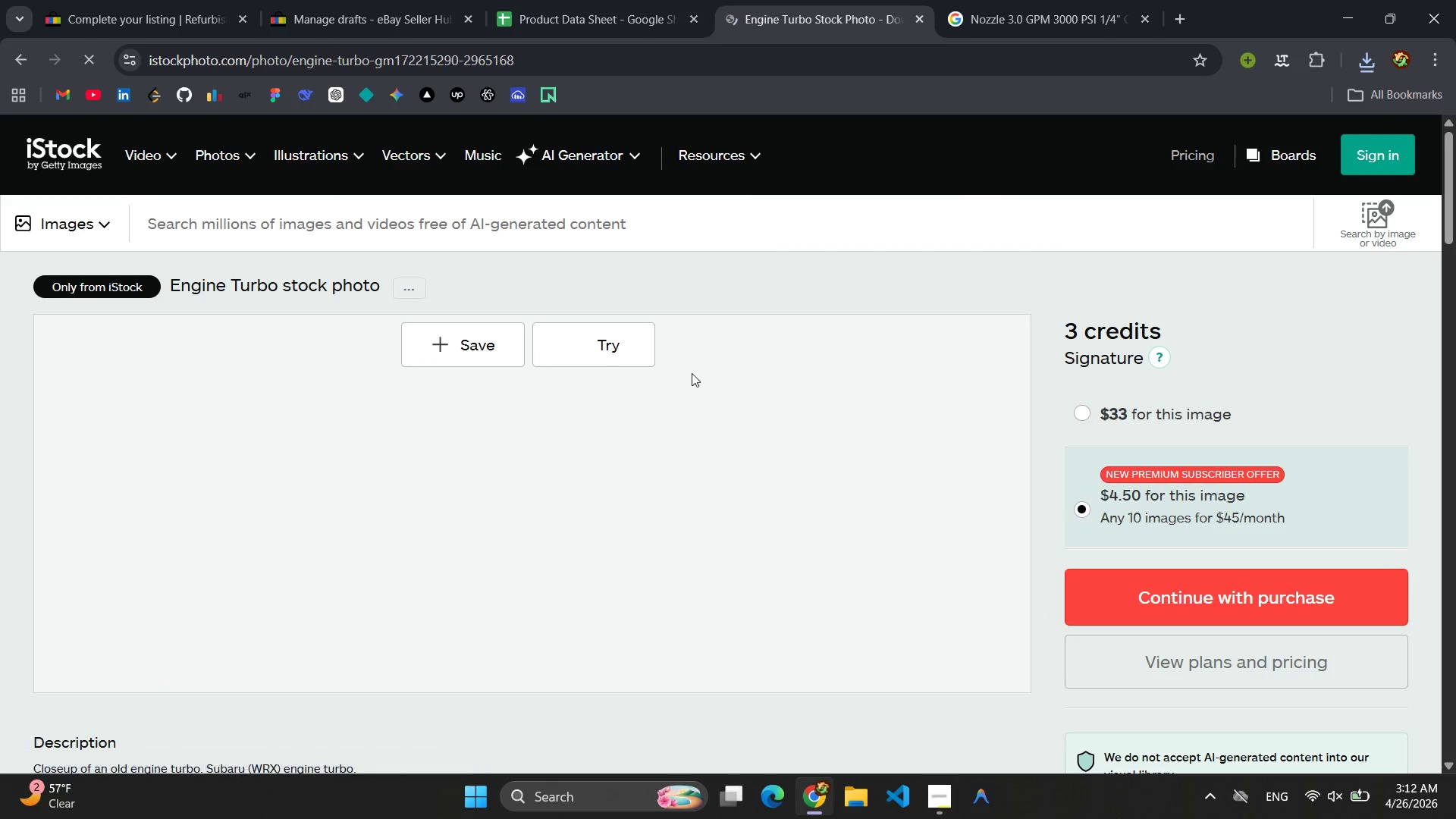 
left_click([635, 347])
 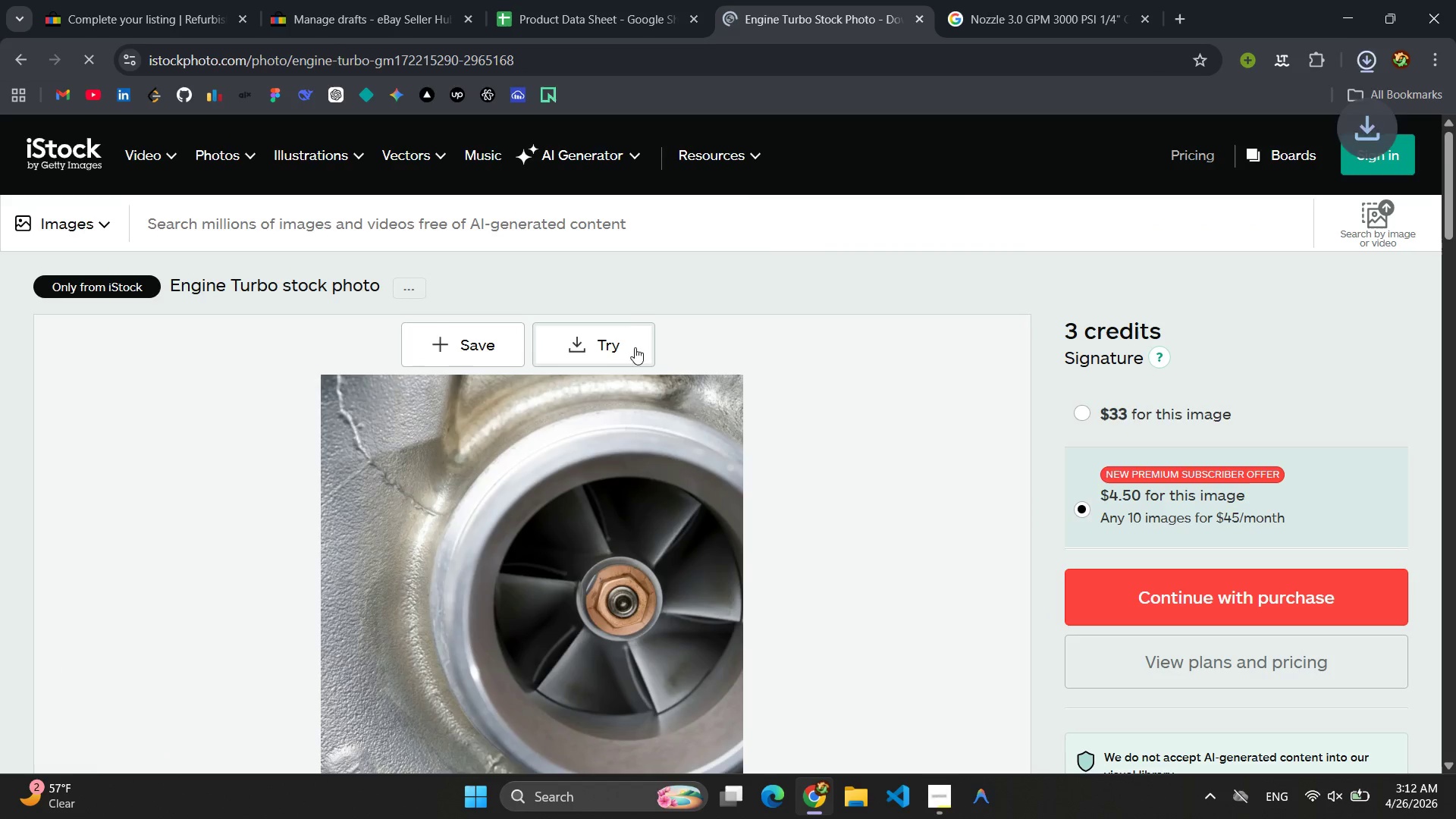 
left_click([134, 0])
 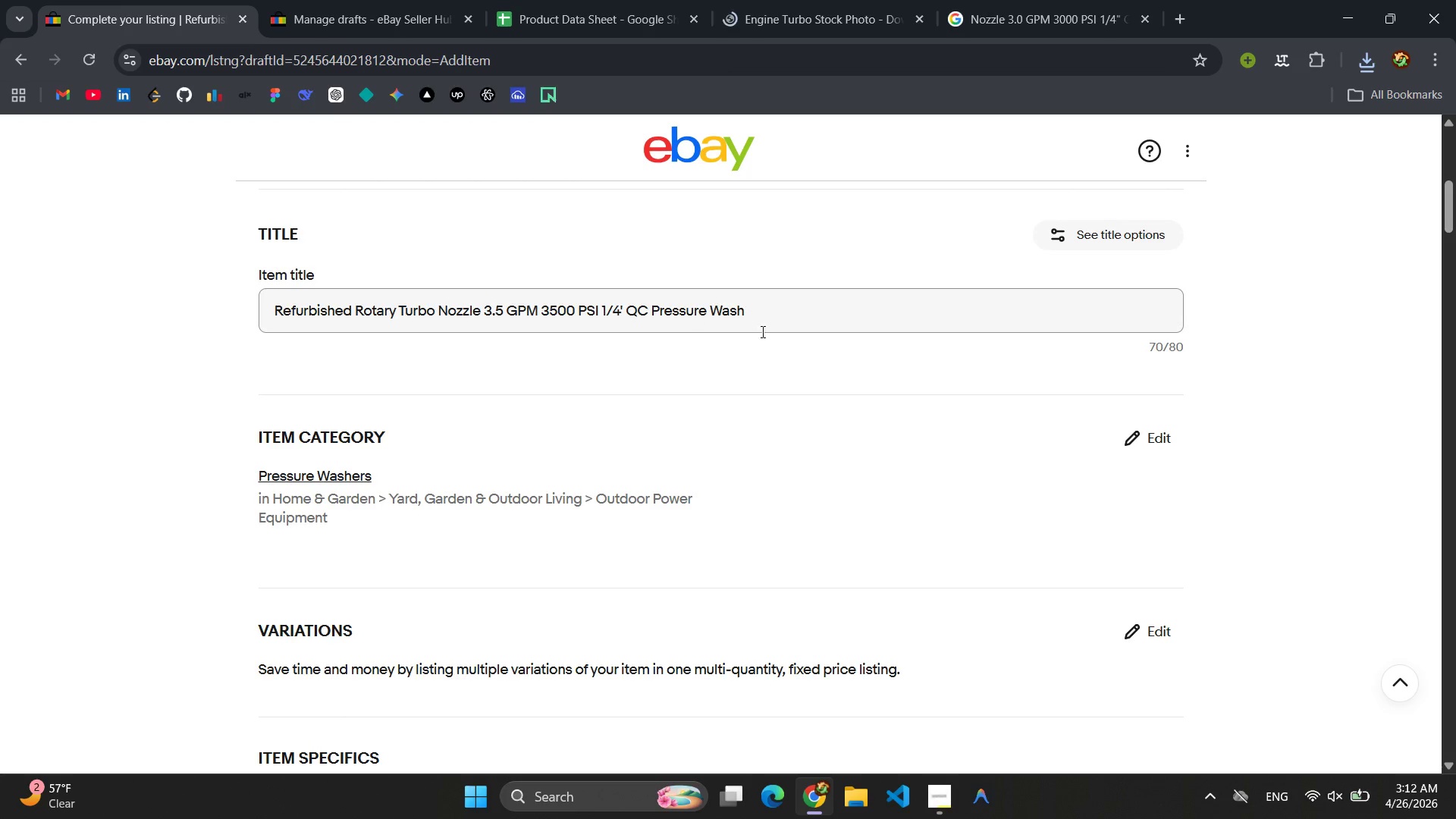 
scroll: coordinate [771, 366], scroll_direction: up, amount: 9.0
 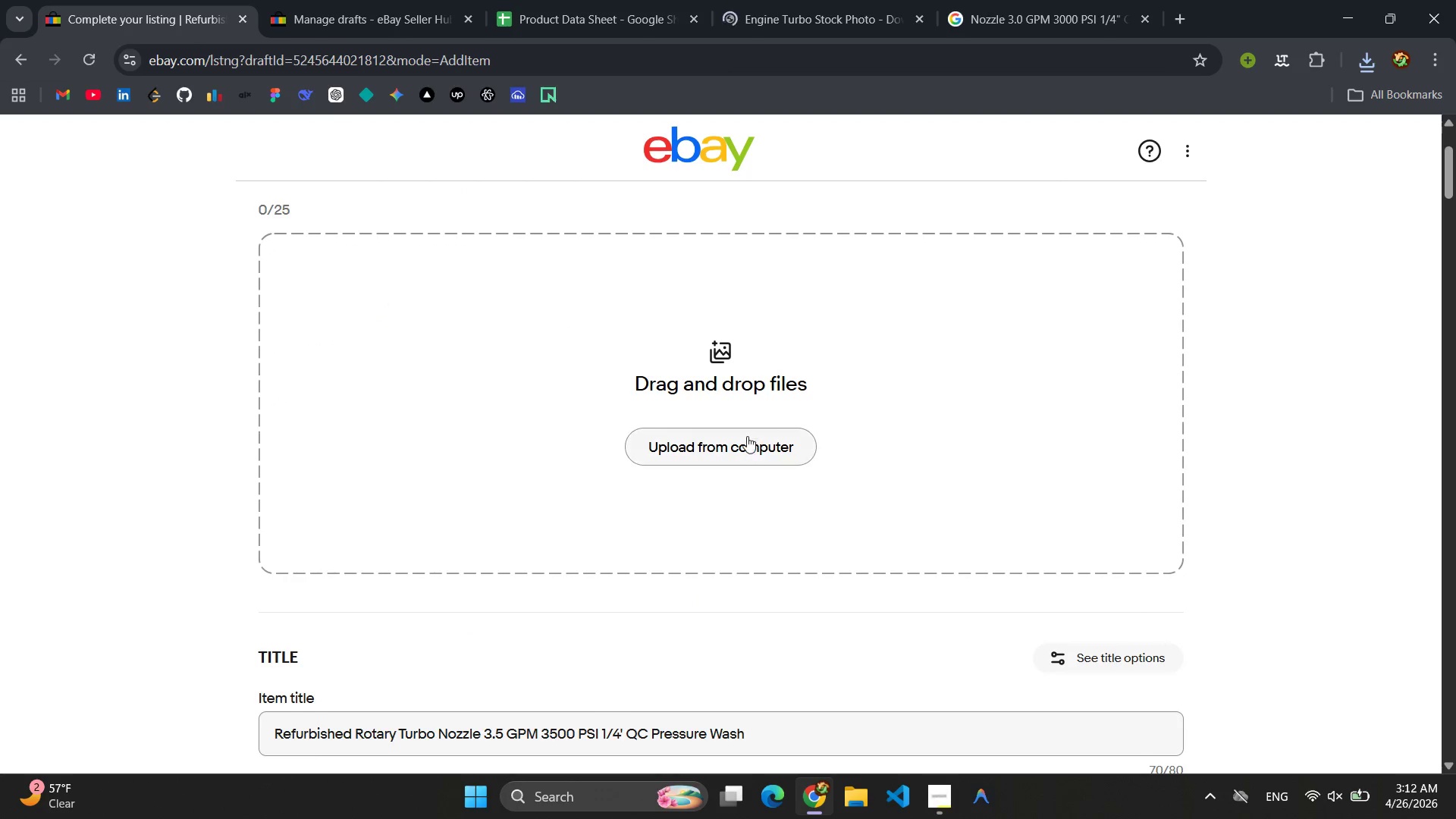 
left_click([747, 440])
 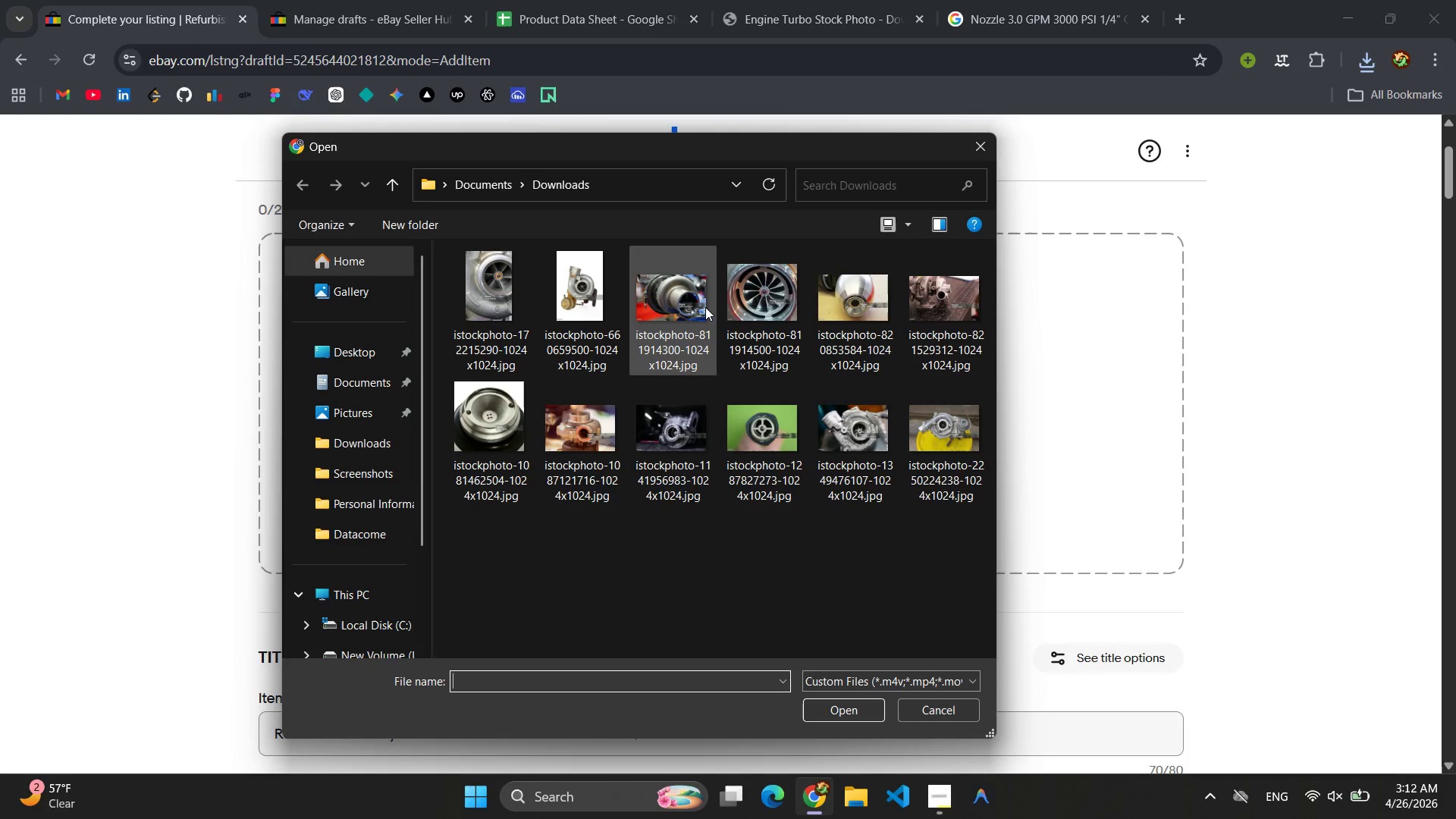 
left_click([757, 297])
 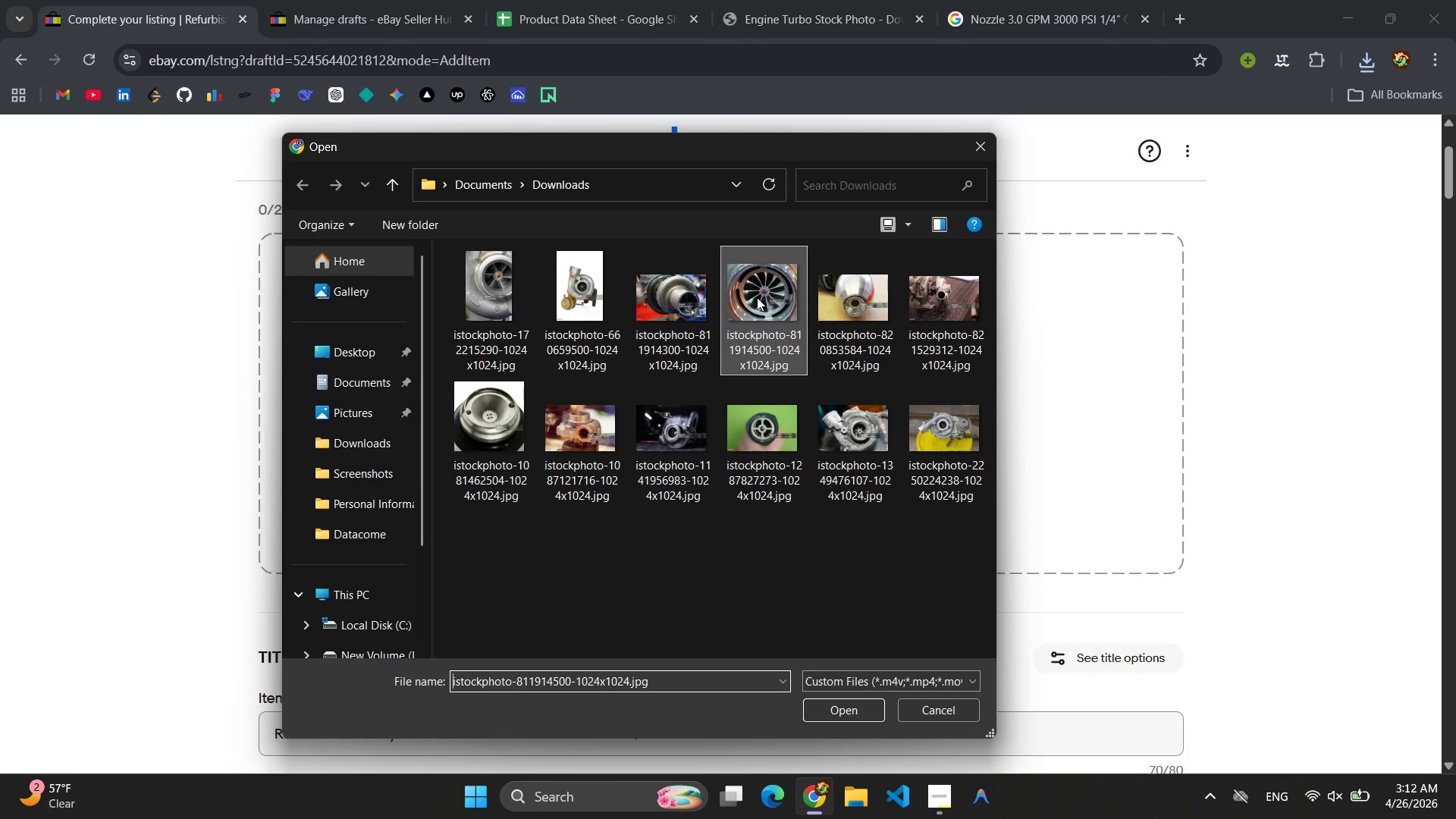 
hold_key(key=ControlLeft, duration=4.55)
left_click([687, 435])
 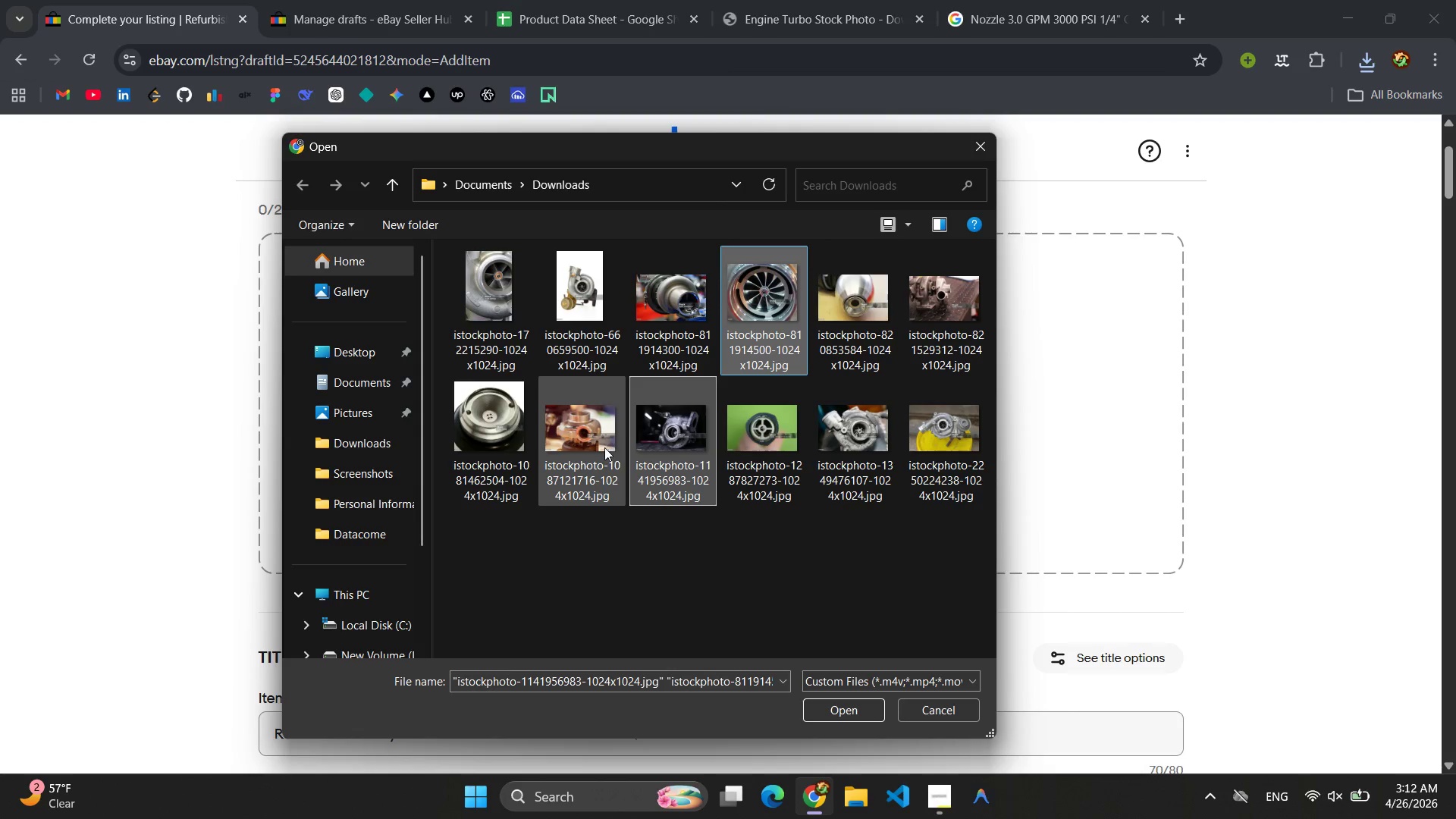 
left_click([589, 445])
 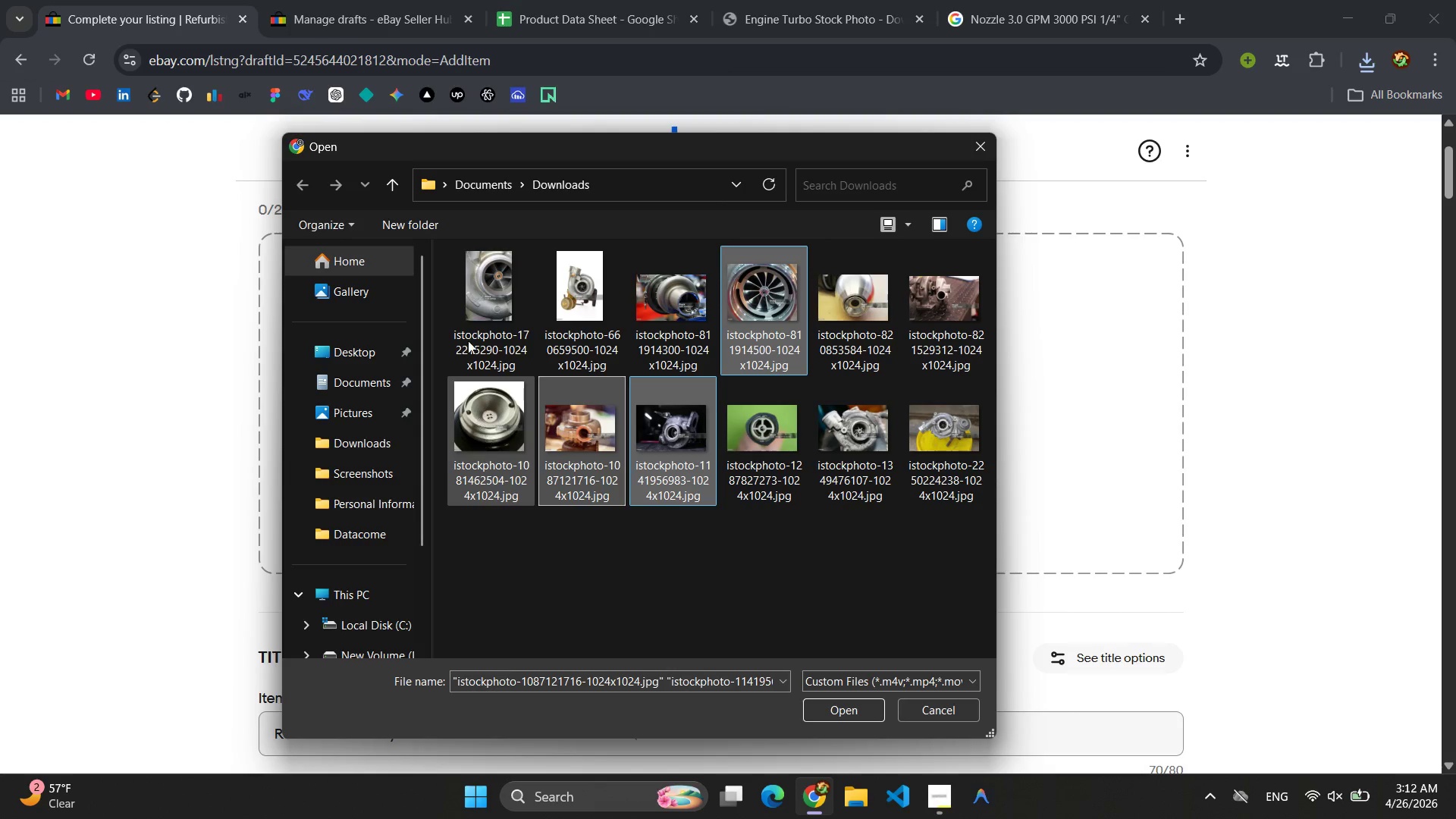 
left_click([468, 293])
 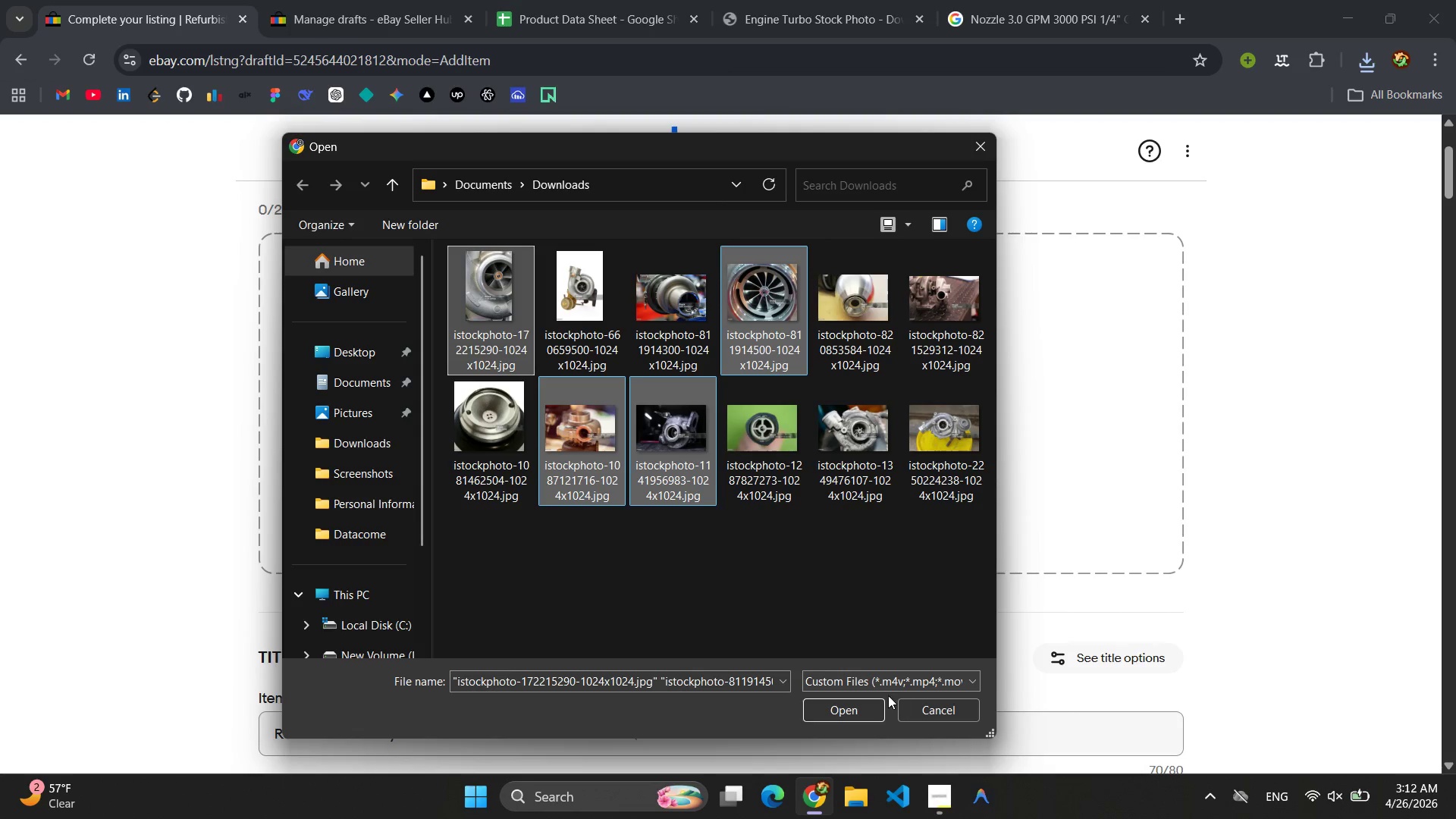 
left_click([875, 708])
 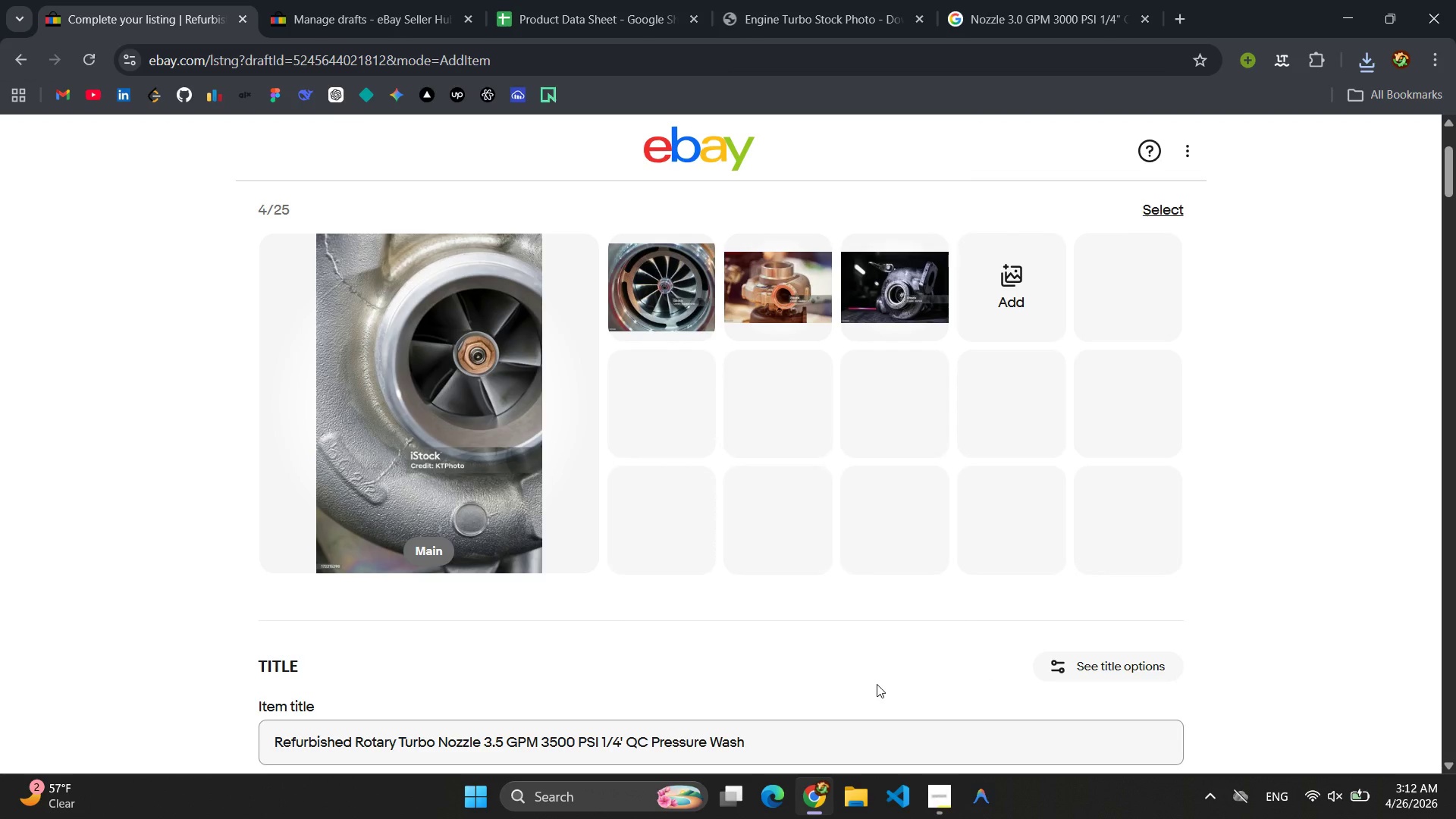 
wait(6.84)
 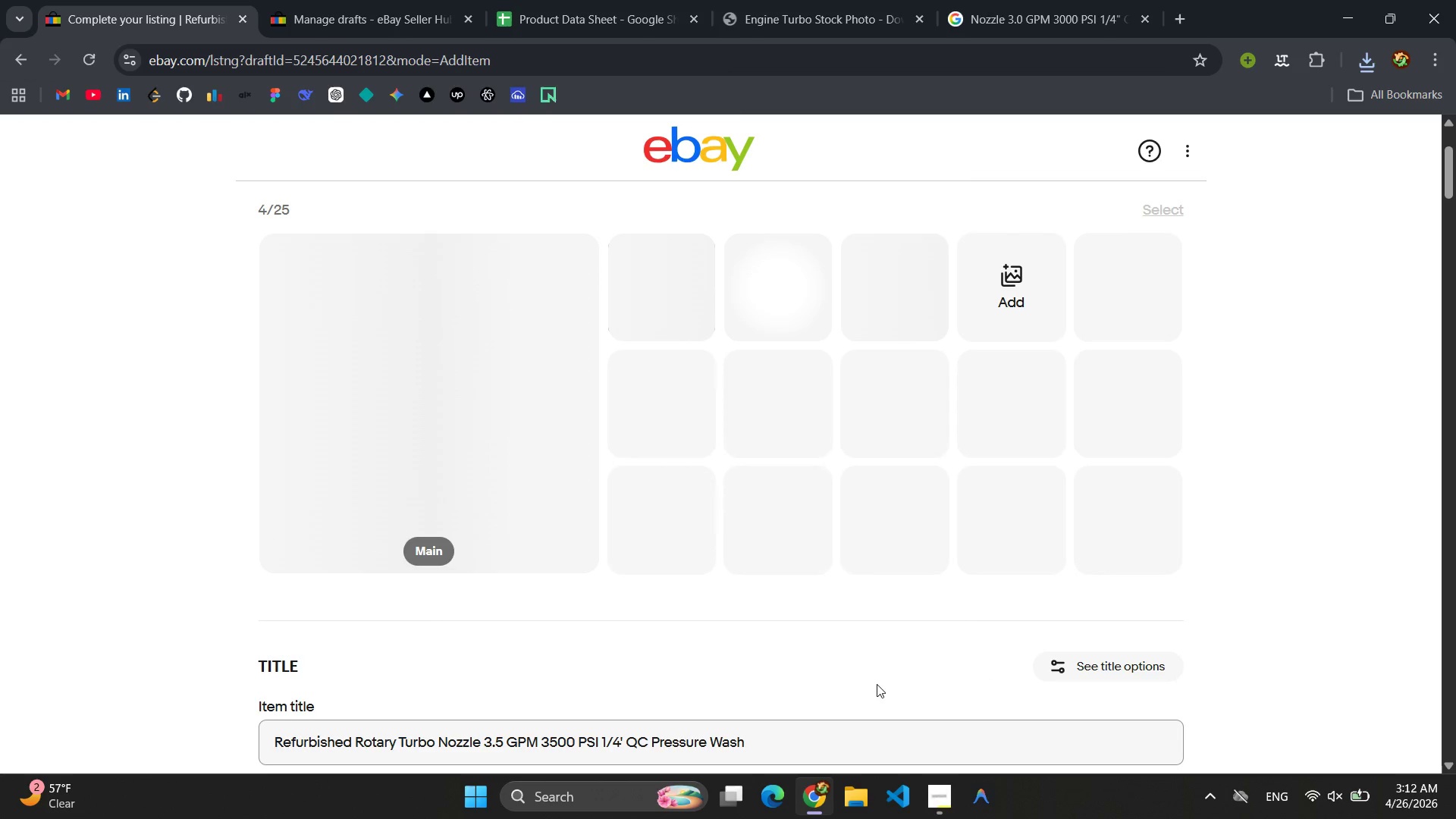 
scroll: coordinate [896, 609], scroll_direction: down, amount: 2.0
 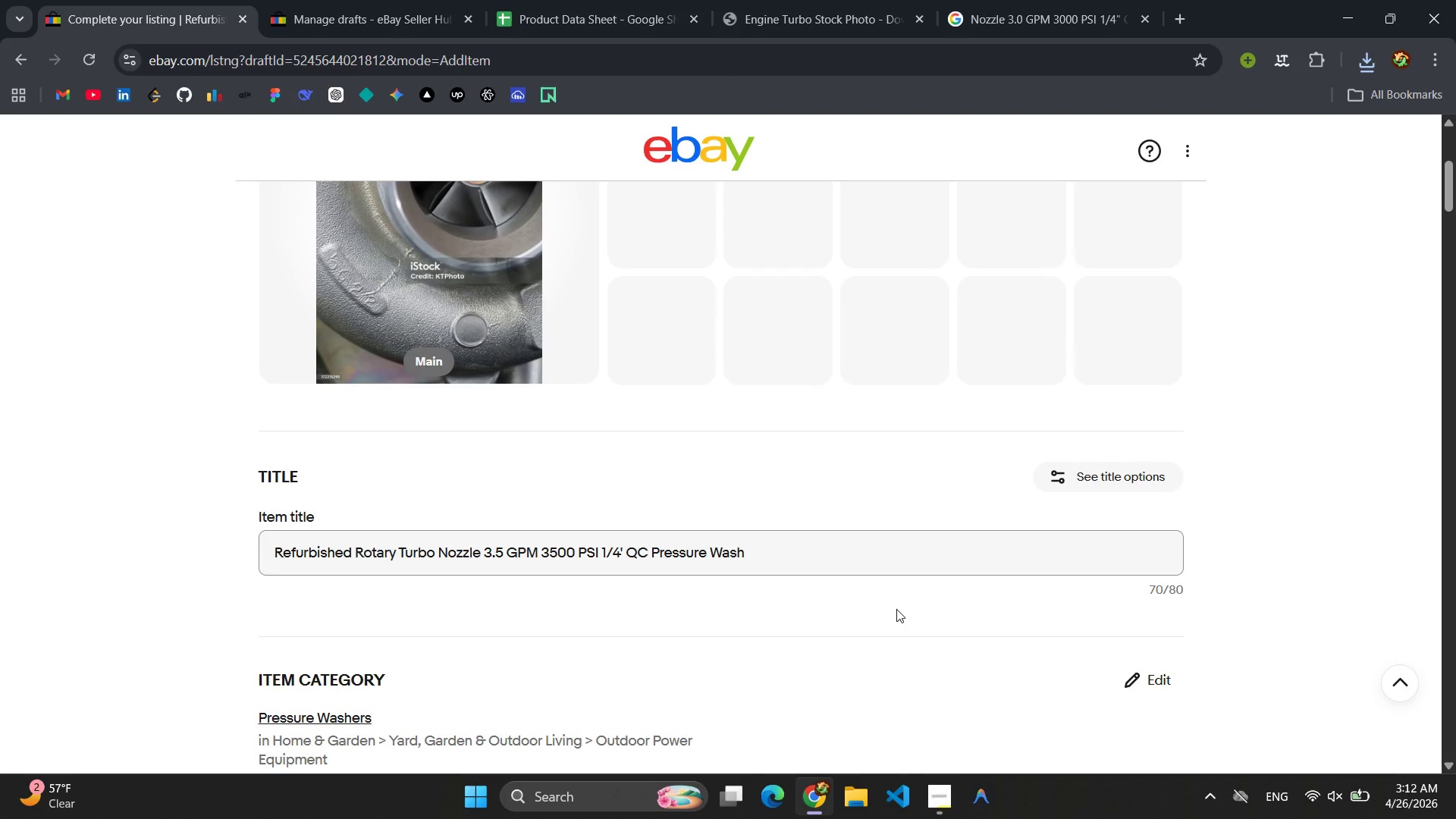 
scroll: coordinate [896, 609], scroll_direction: up, amount: 3.0
 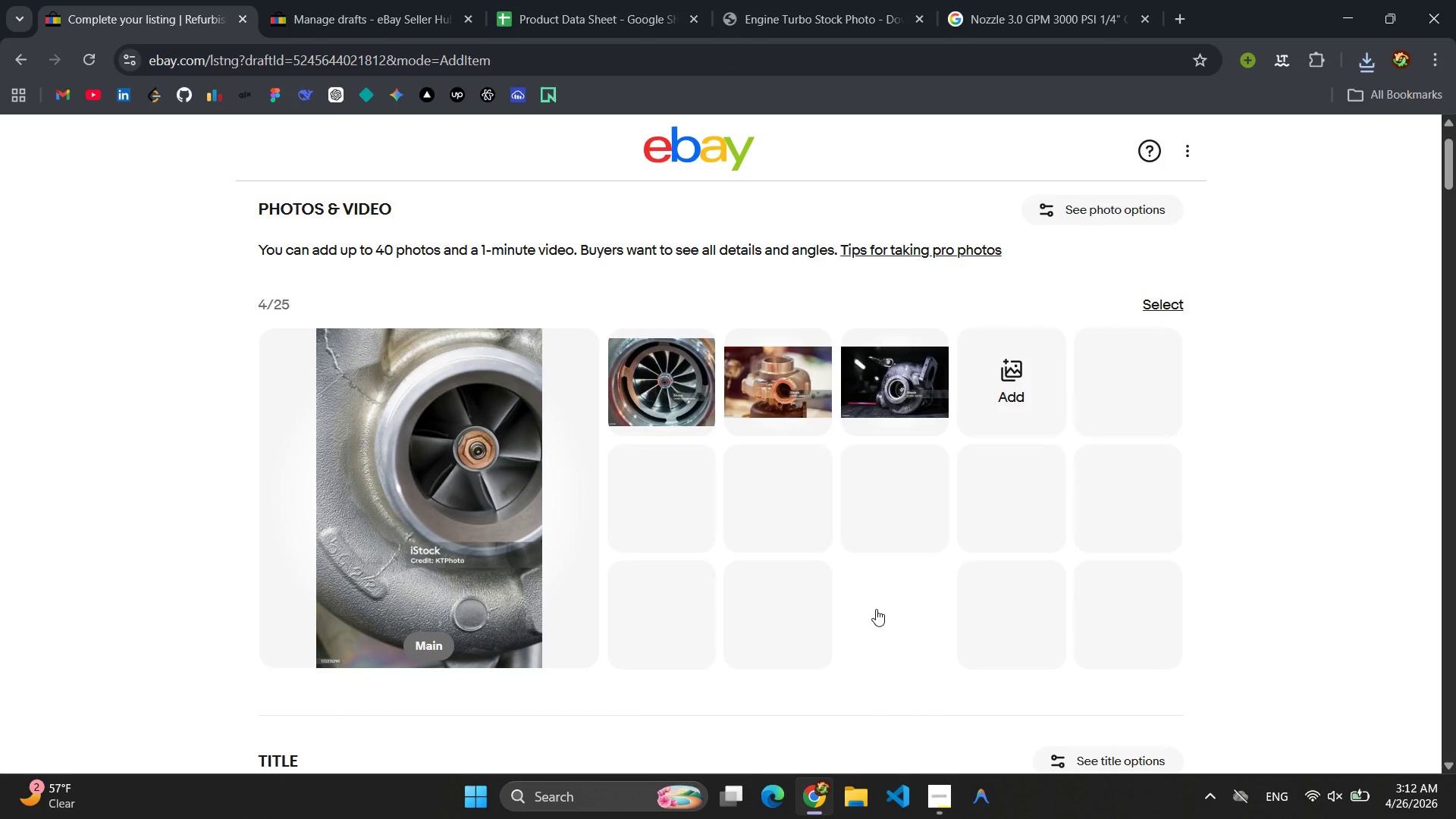 
scroll: coordinate [876, 609], scroll_direction: down, amount: 49.0
 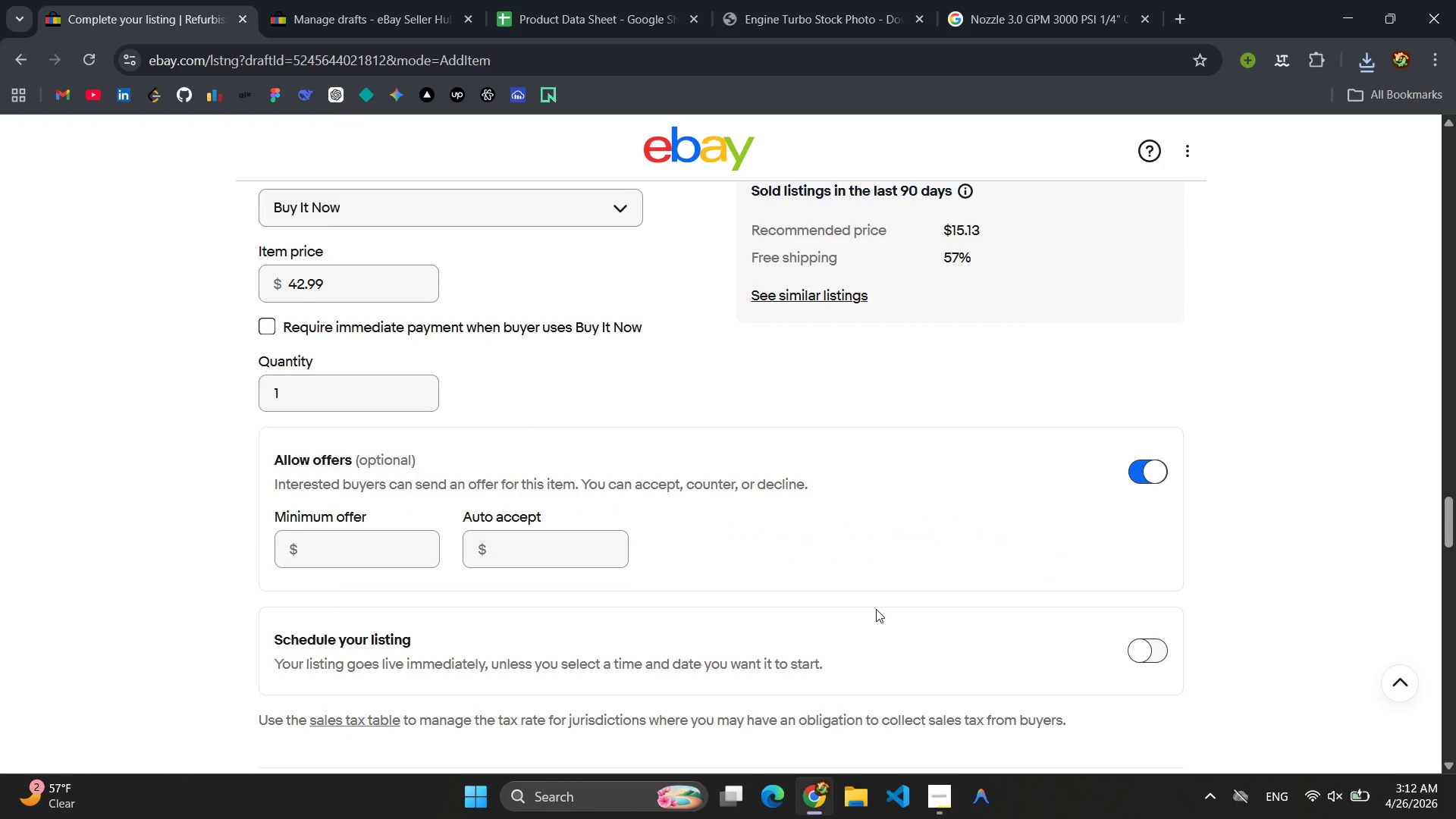 
scroll: coordinate [876, 609], scroll_direction: none, amount: 0.0
 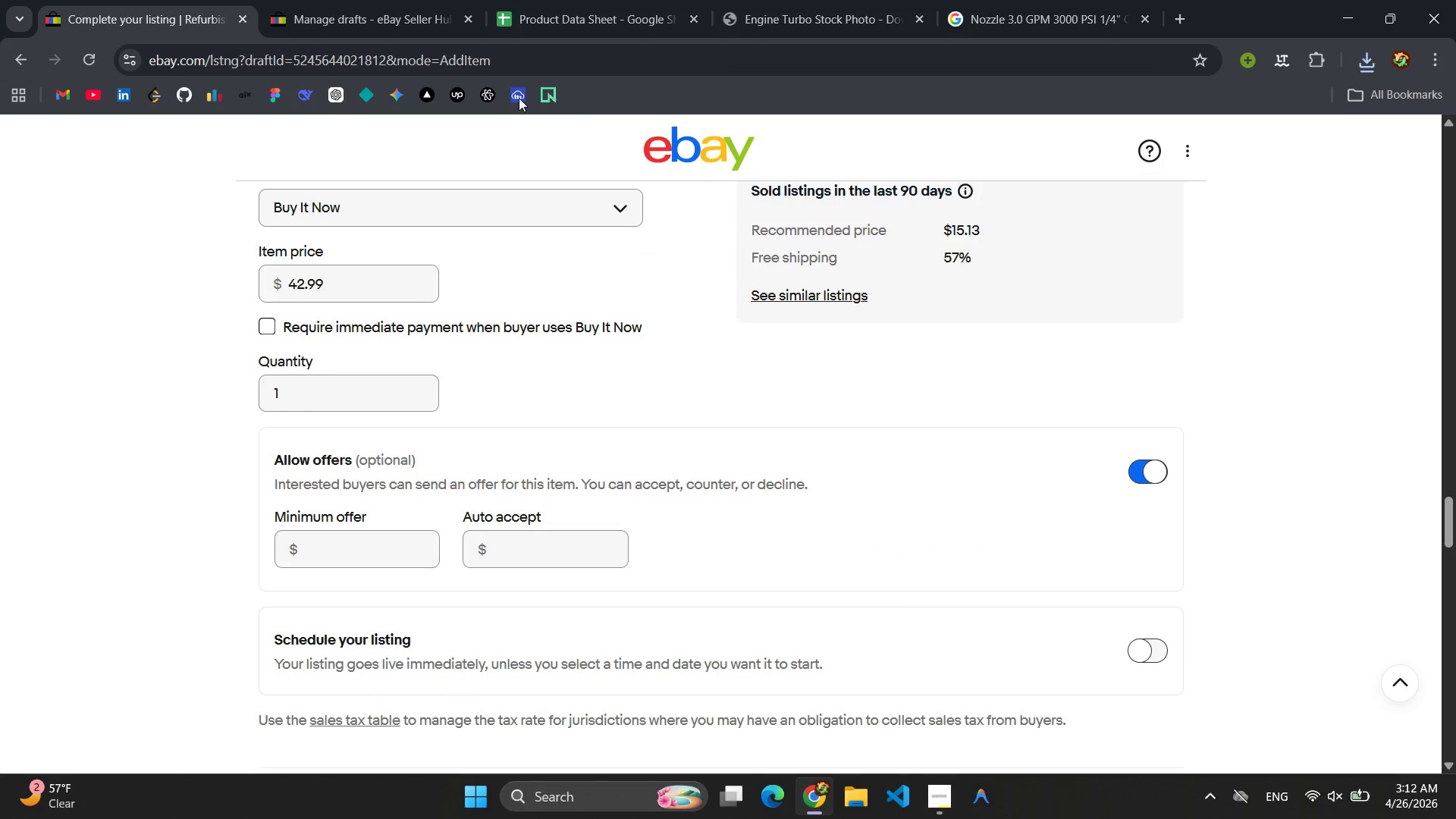 
left_click([507, 0])
 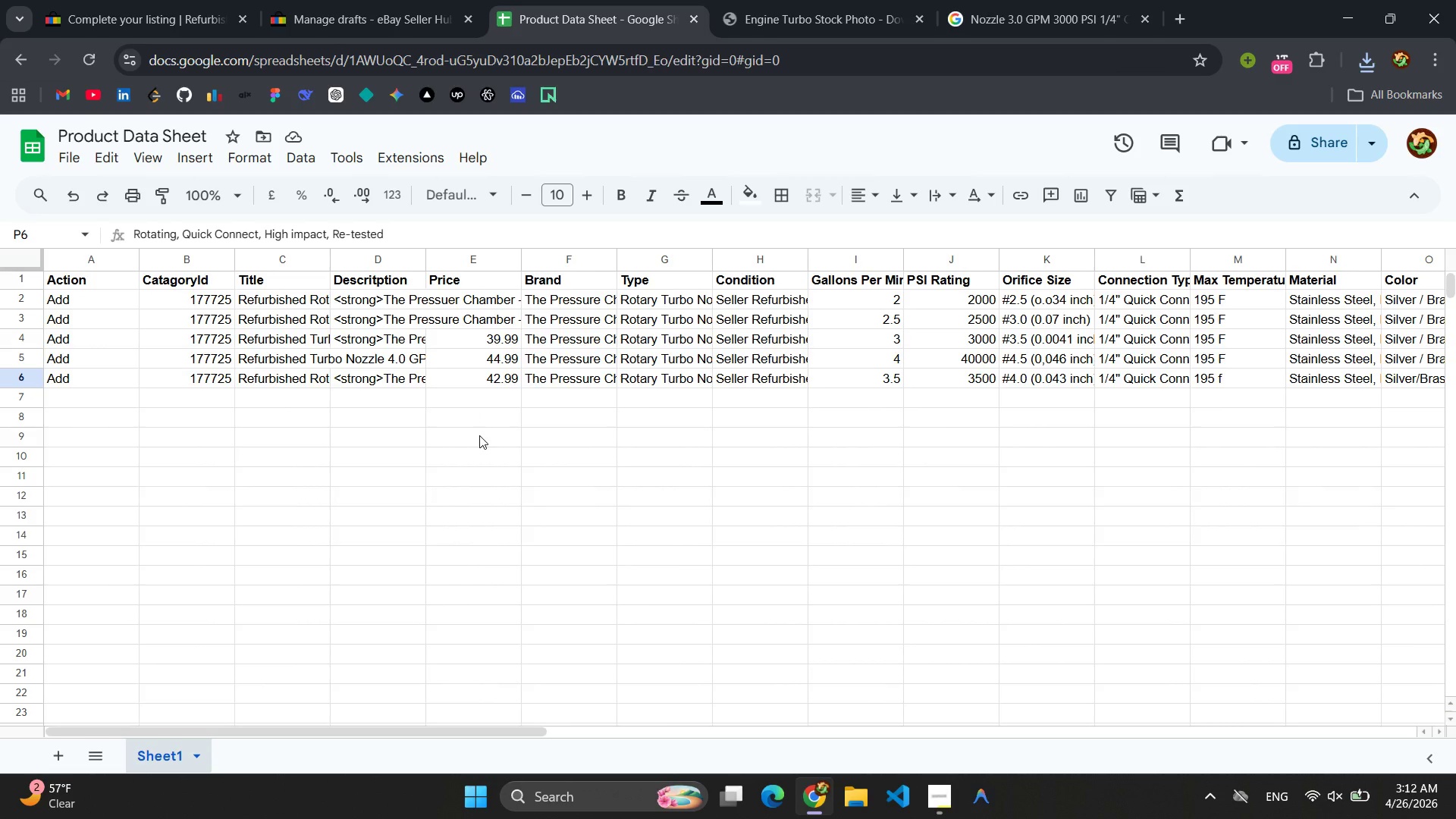 
wait(11.48)
 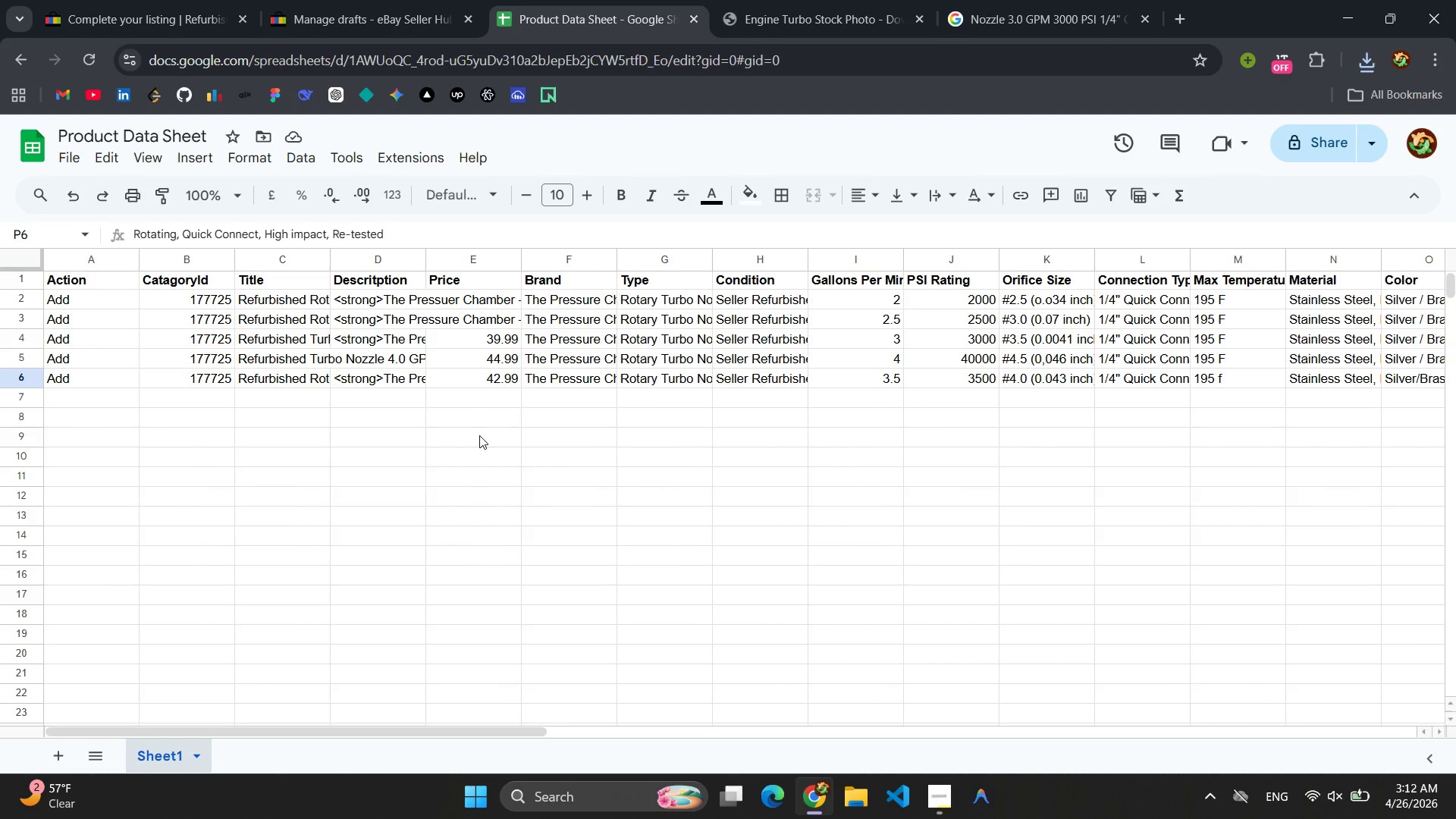 
left_click([124, 0])
 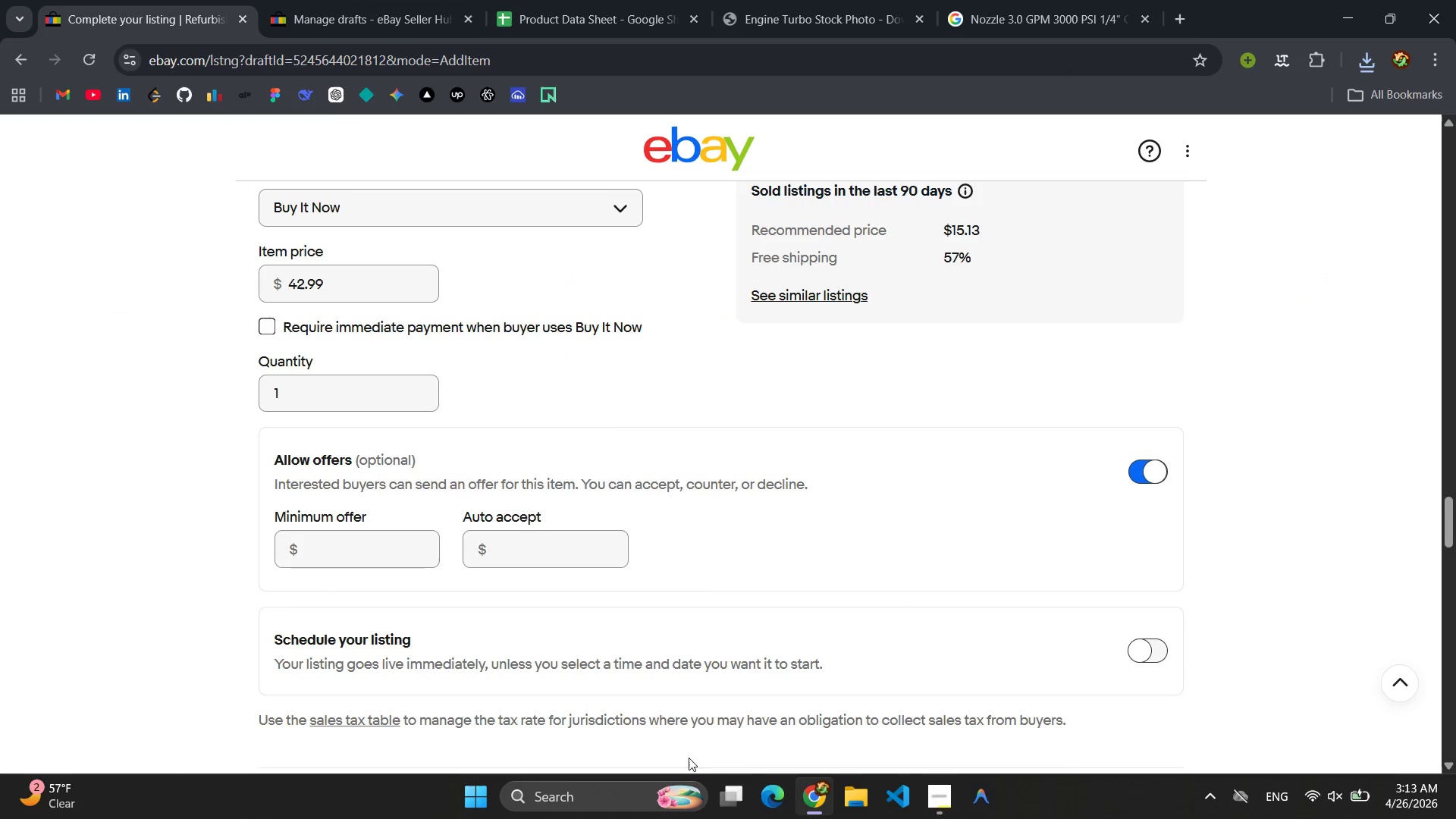 
scroll: coordinate [703, 590], scroll_direction: down, amount: 16.0
 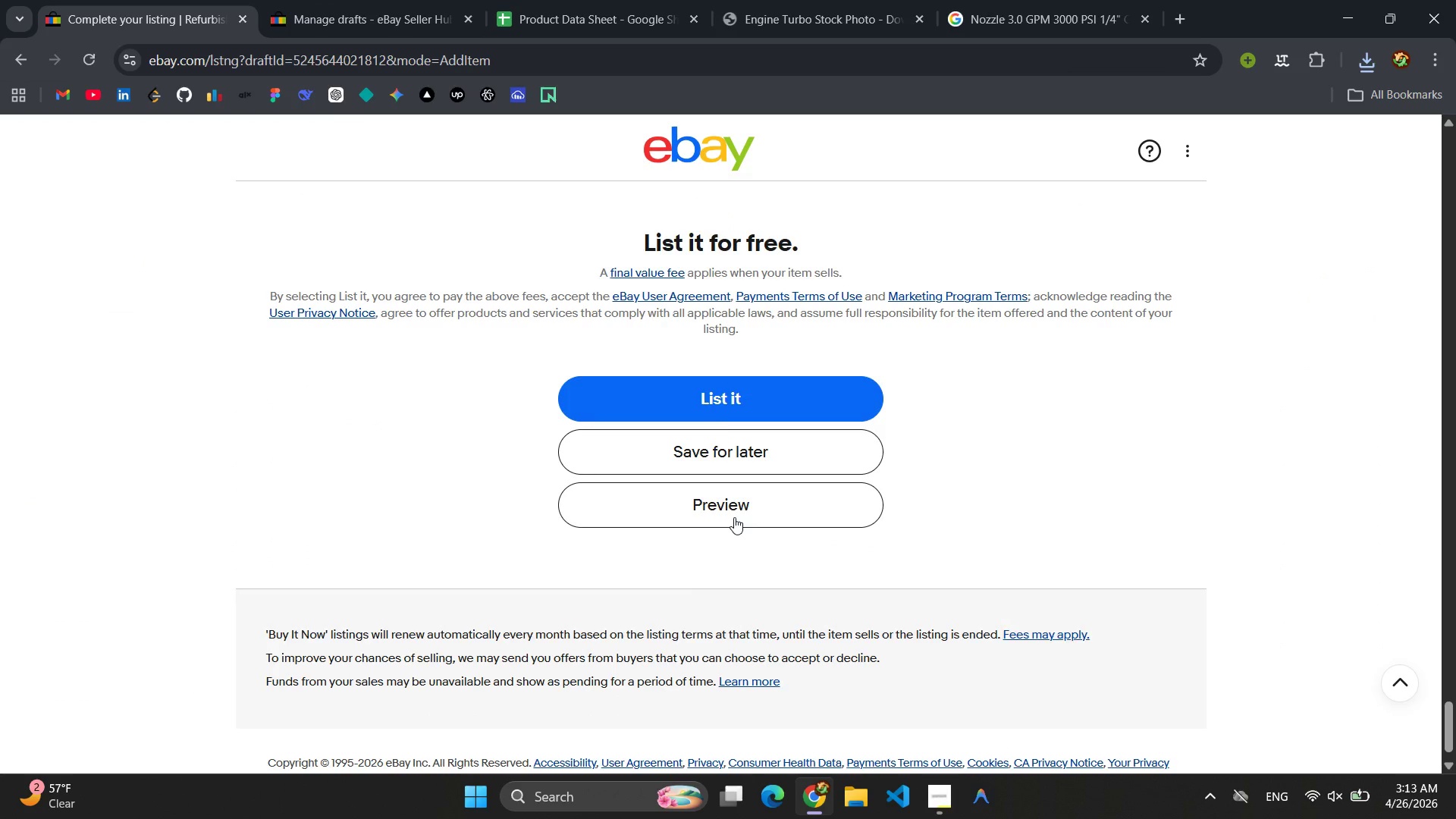 
left_click([734, 517])
 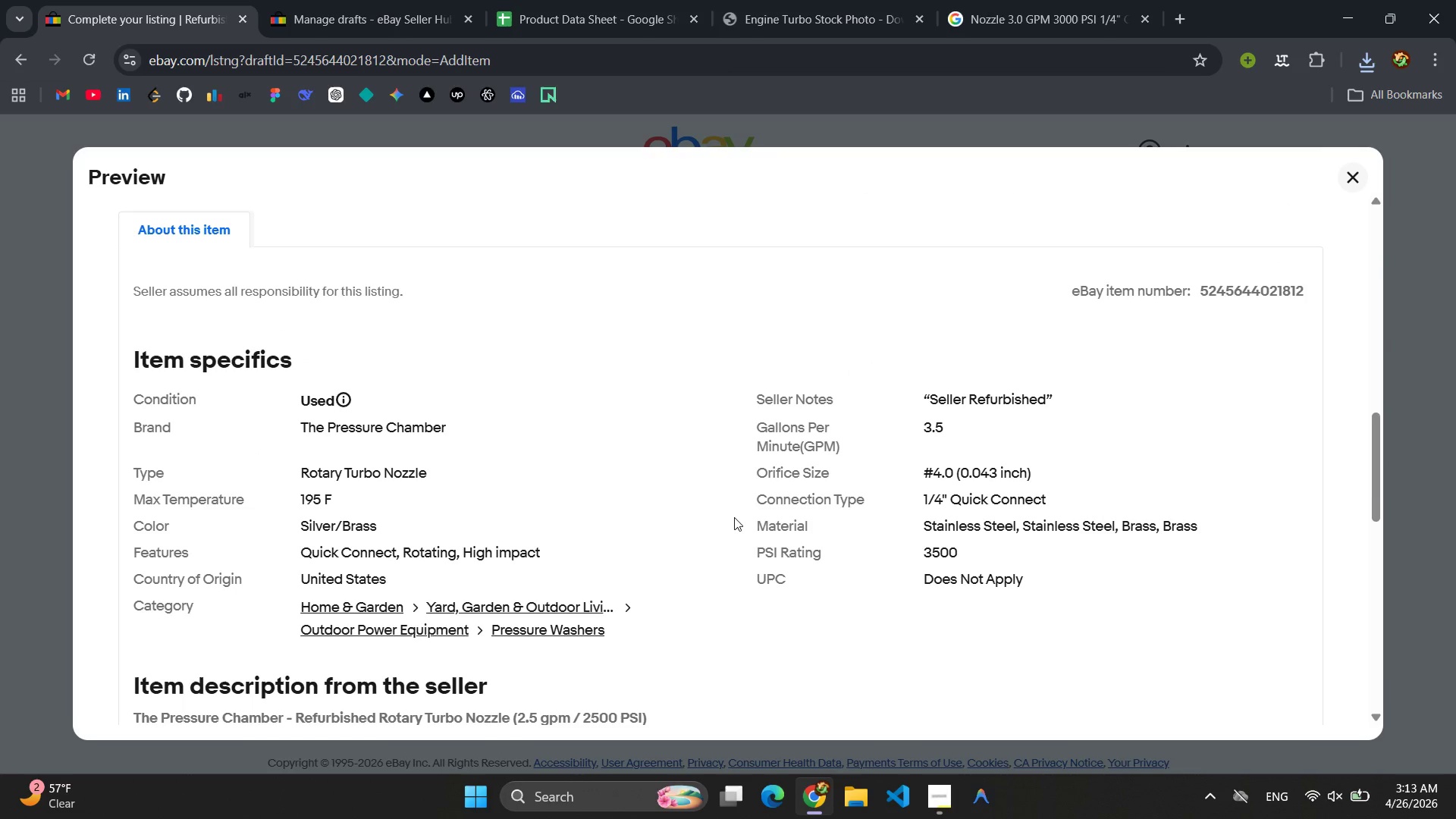 
wait(6.62)
 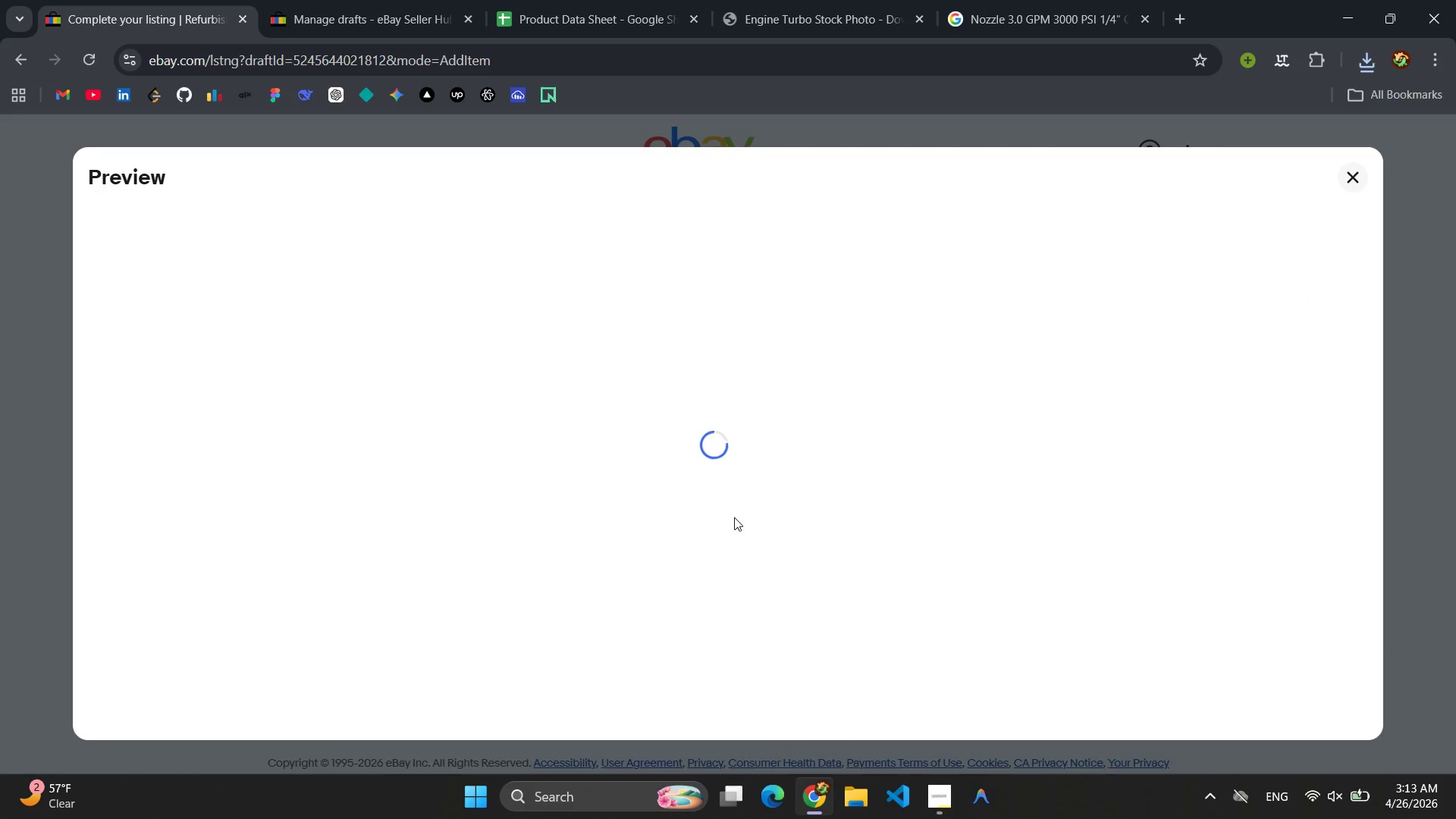 
key(Meta+Shift+ShiftLeft)
 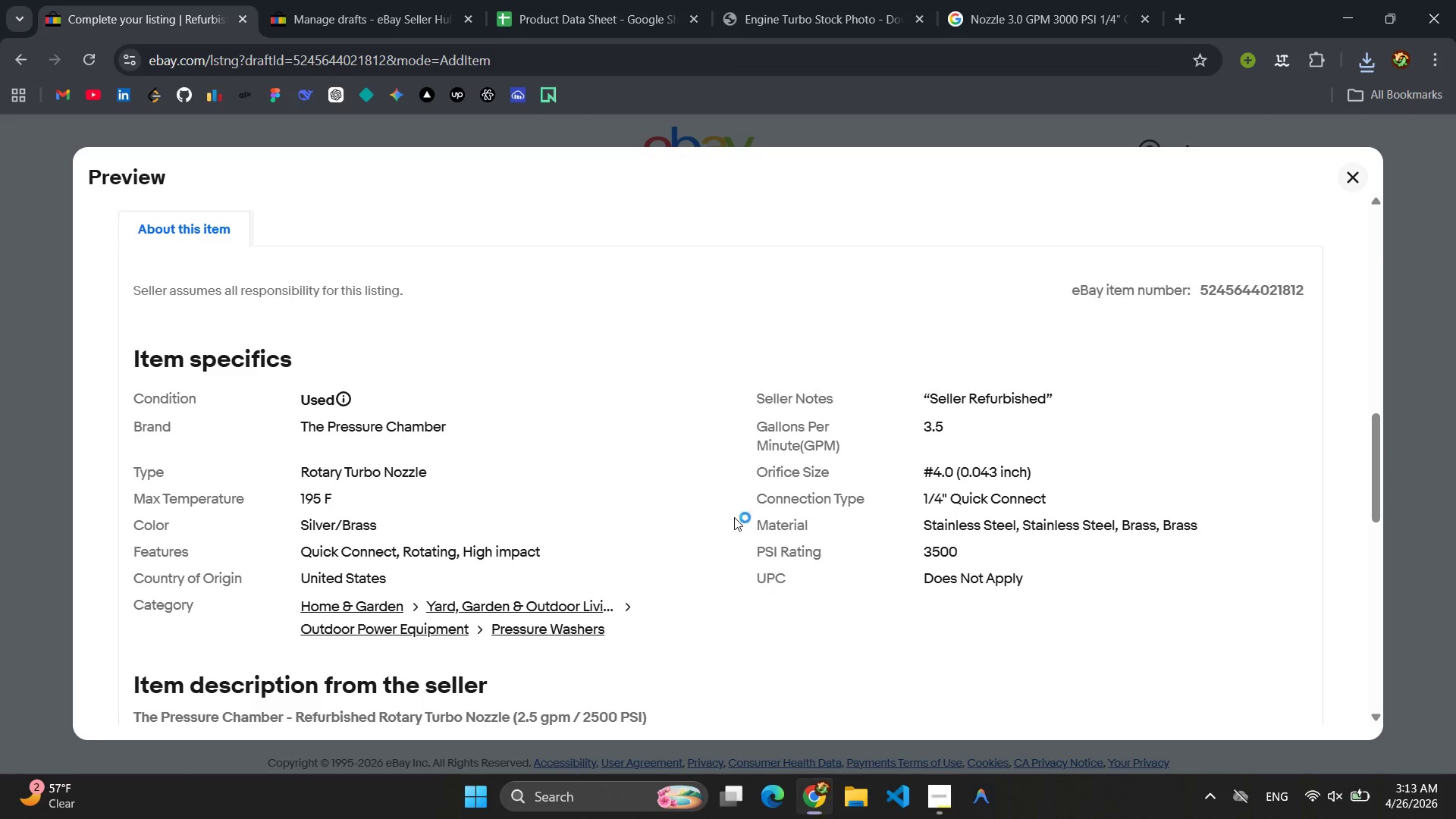 
key(Meta+Shift+S)
 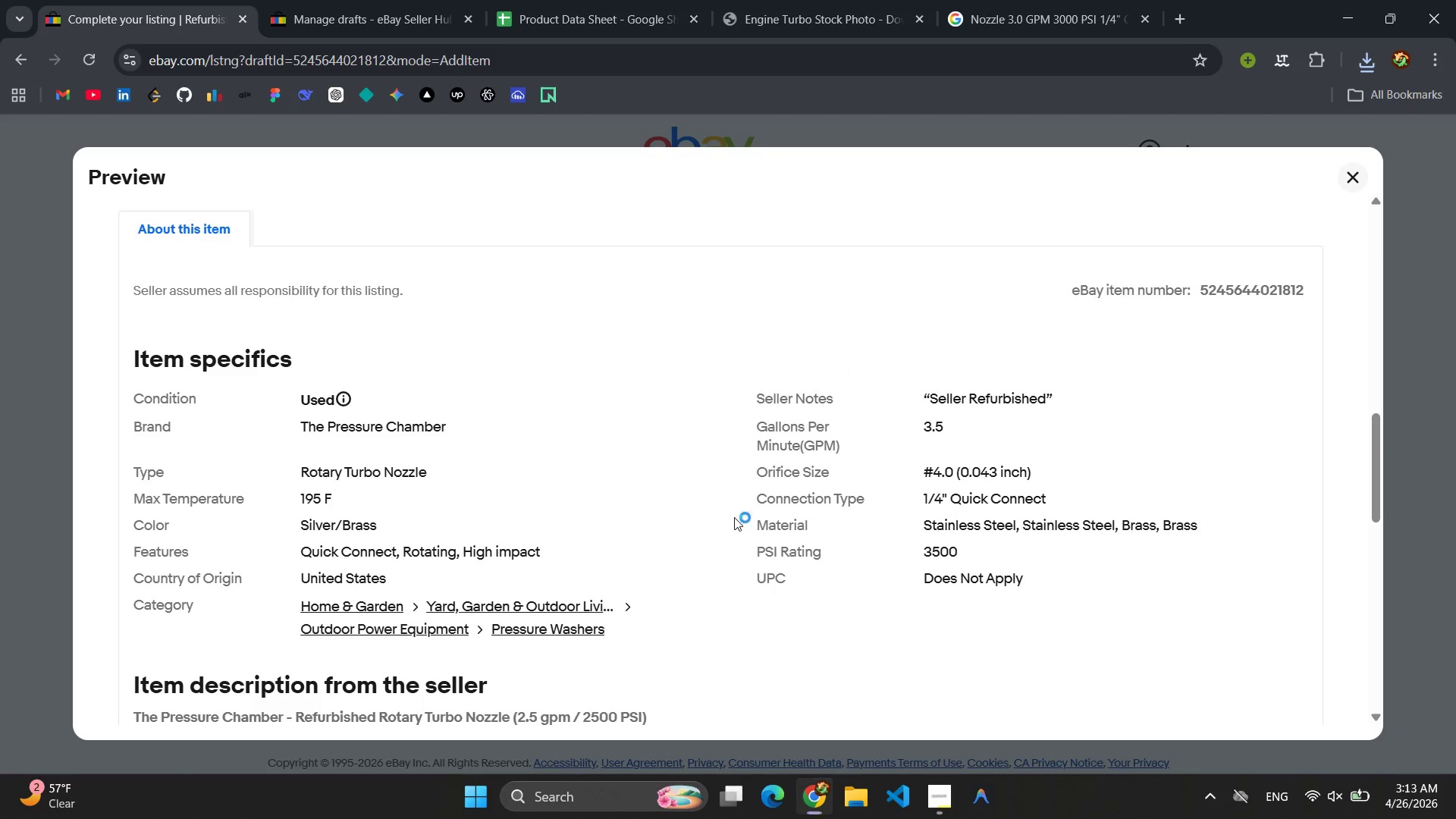 
key(Meta+MetaLeft)
 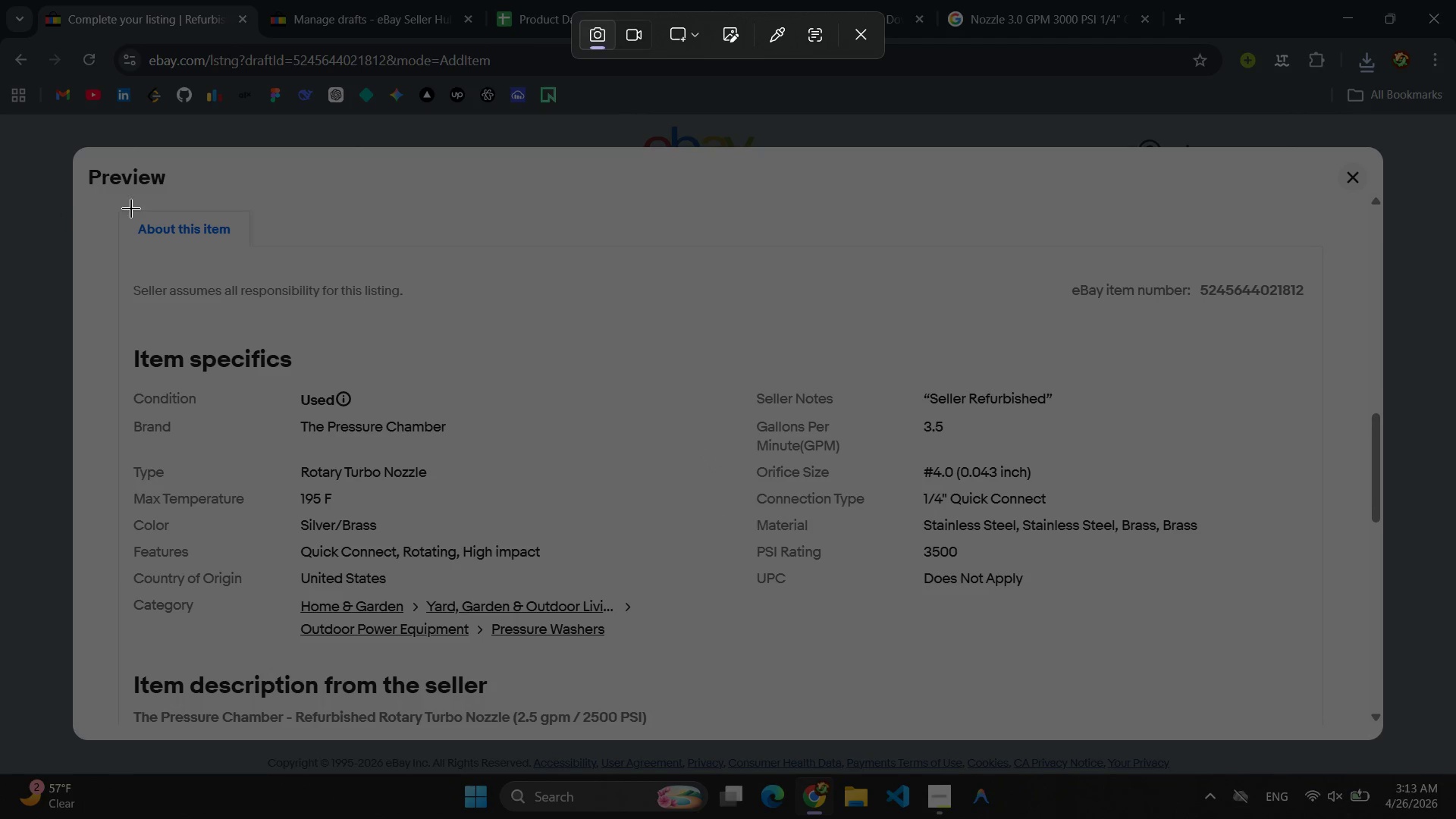 
left_click_drag(start_coordinate=[90, 204], to_coordinate=[1348, 667])
 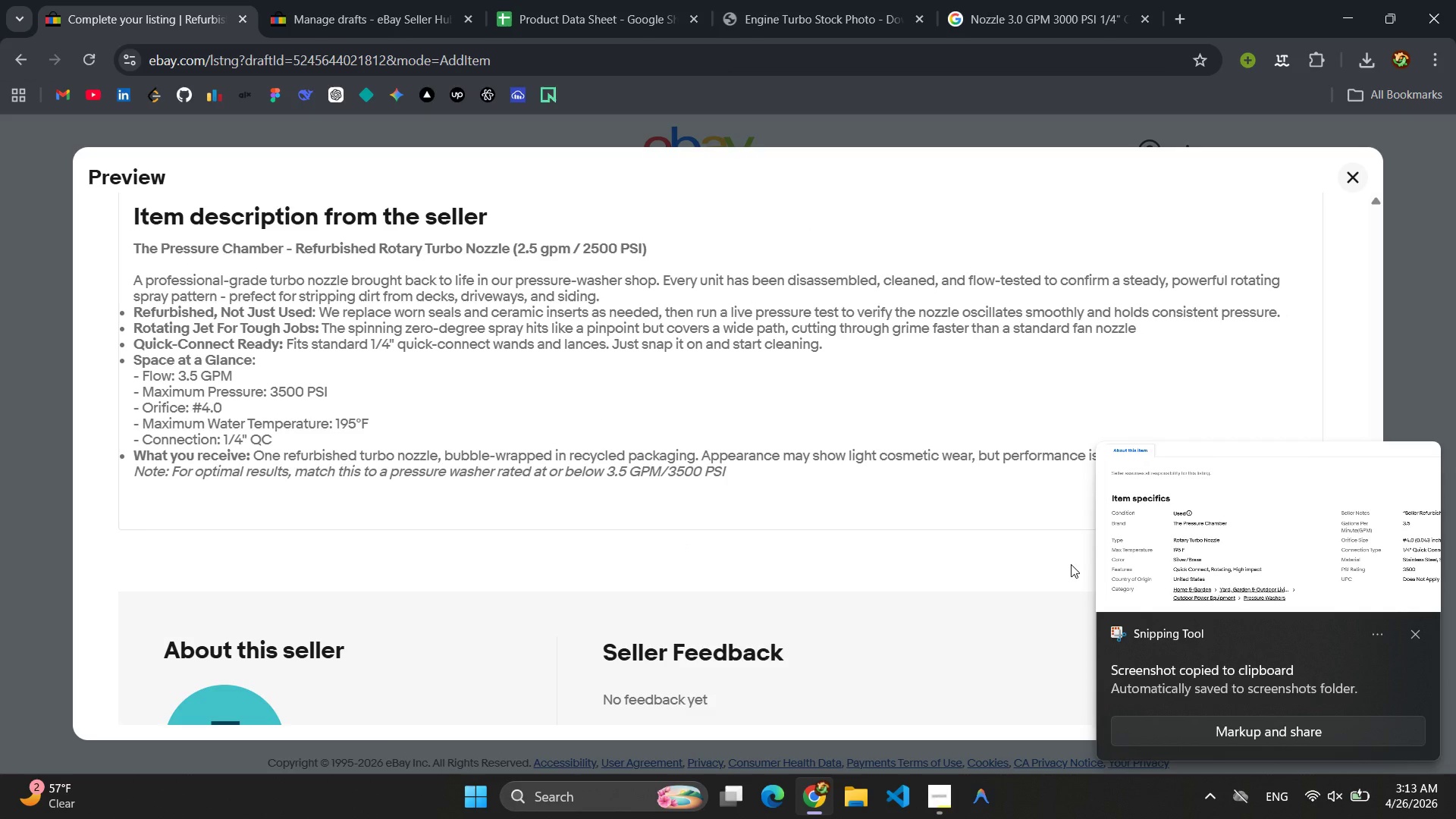 
wait(8.19)
 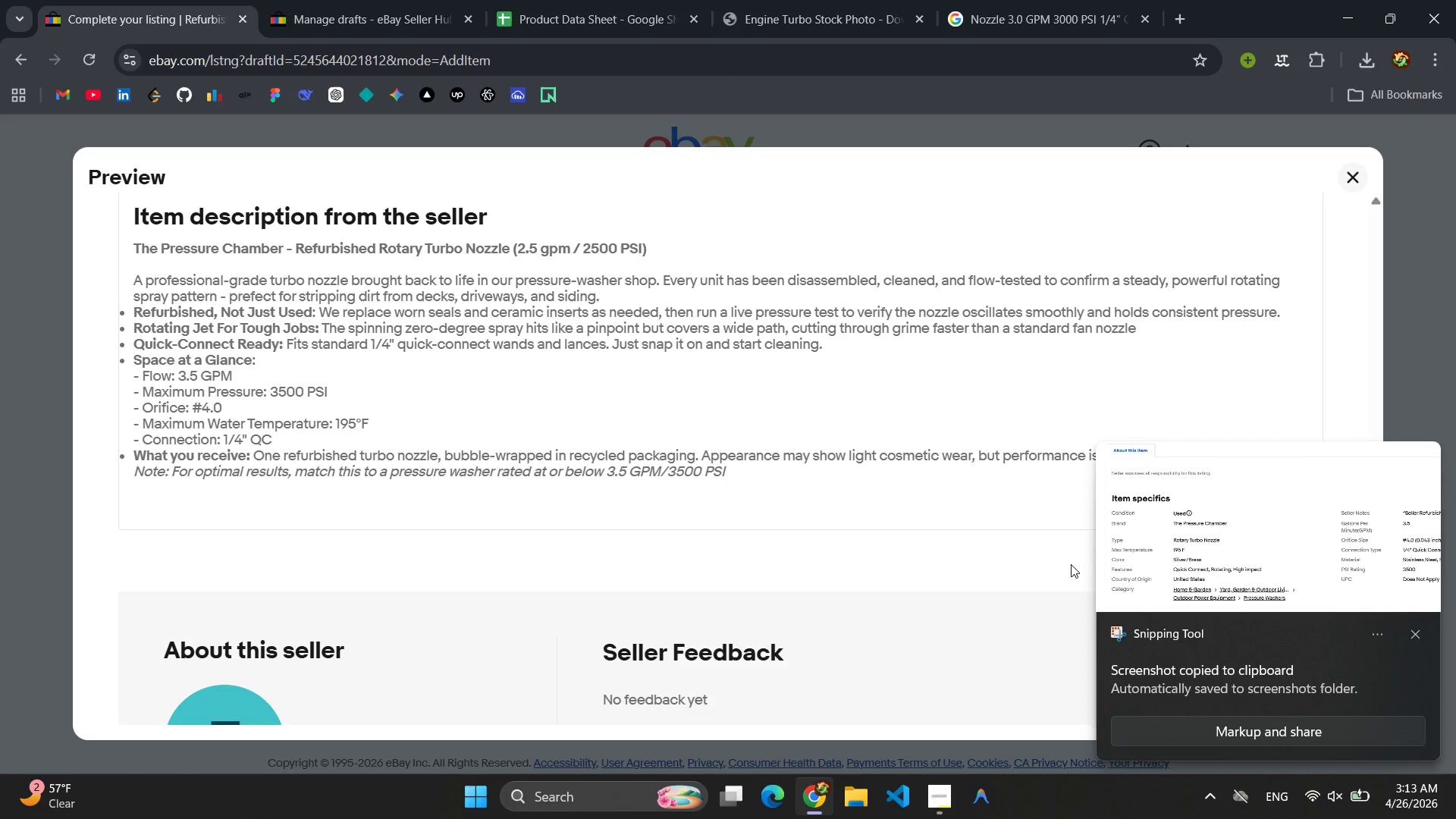 
left_click([1422, 632])
 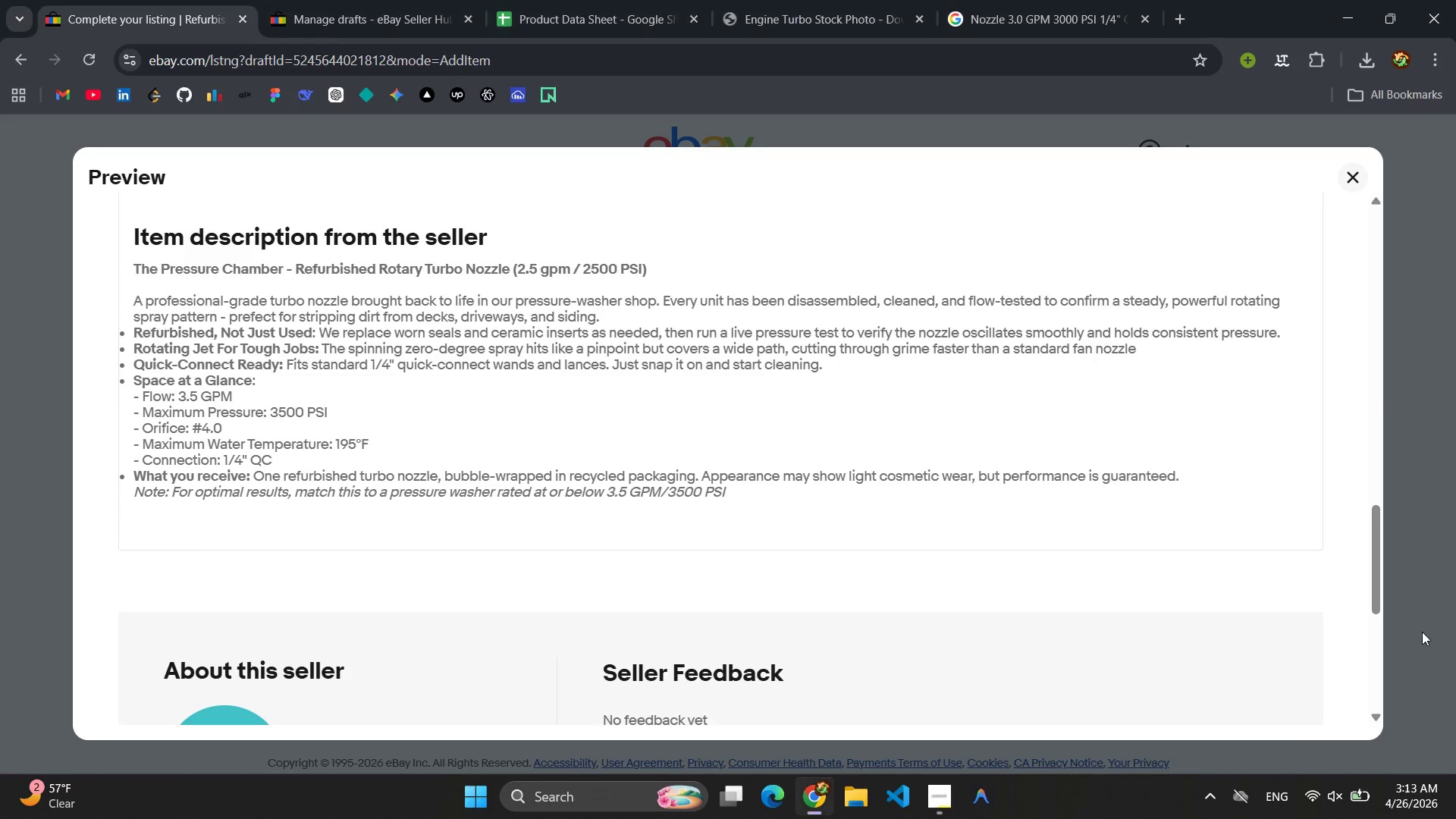 
key(Meta+Shift+ShiftLeft)
 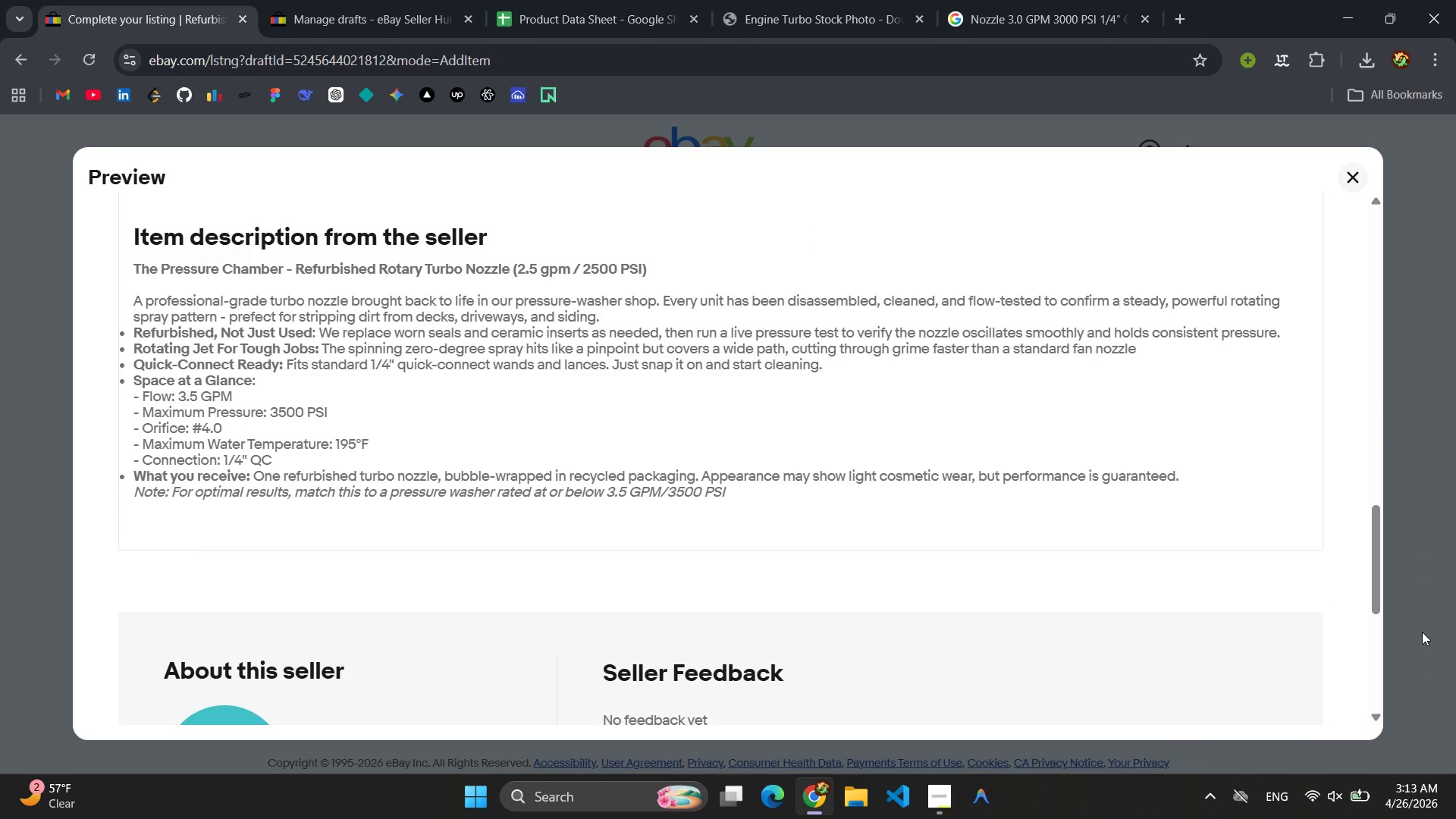 
key(Meta+Shift+S)
 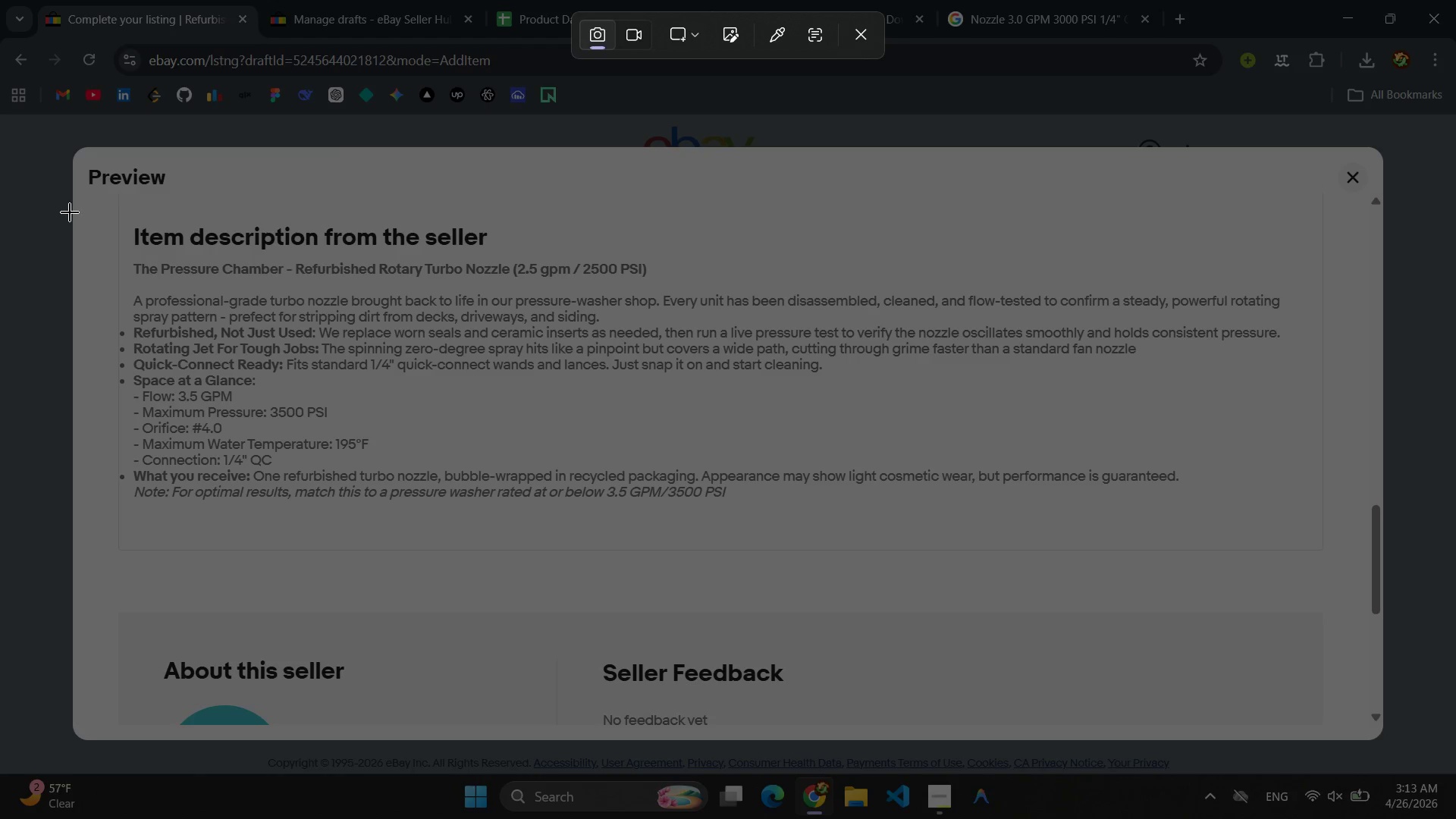 
key(Meta+MetaLeft)
 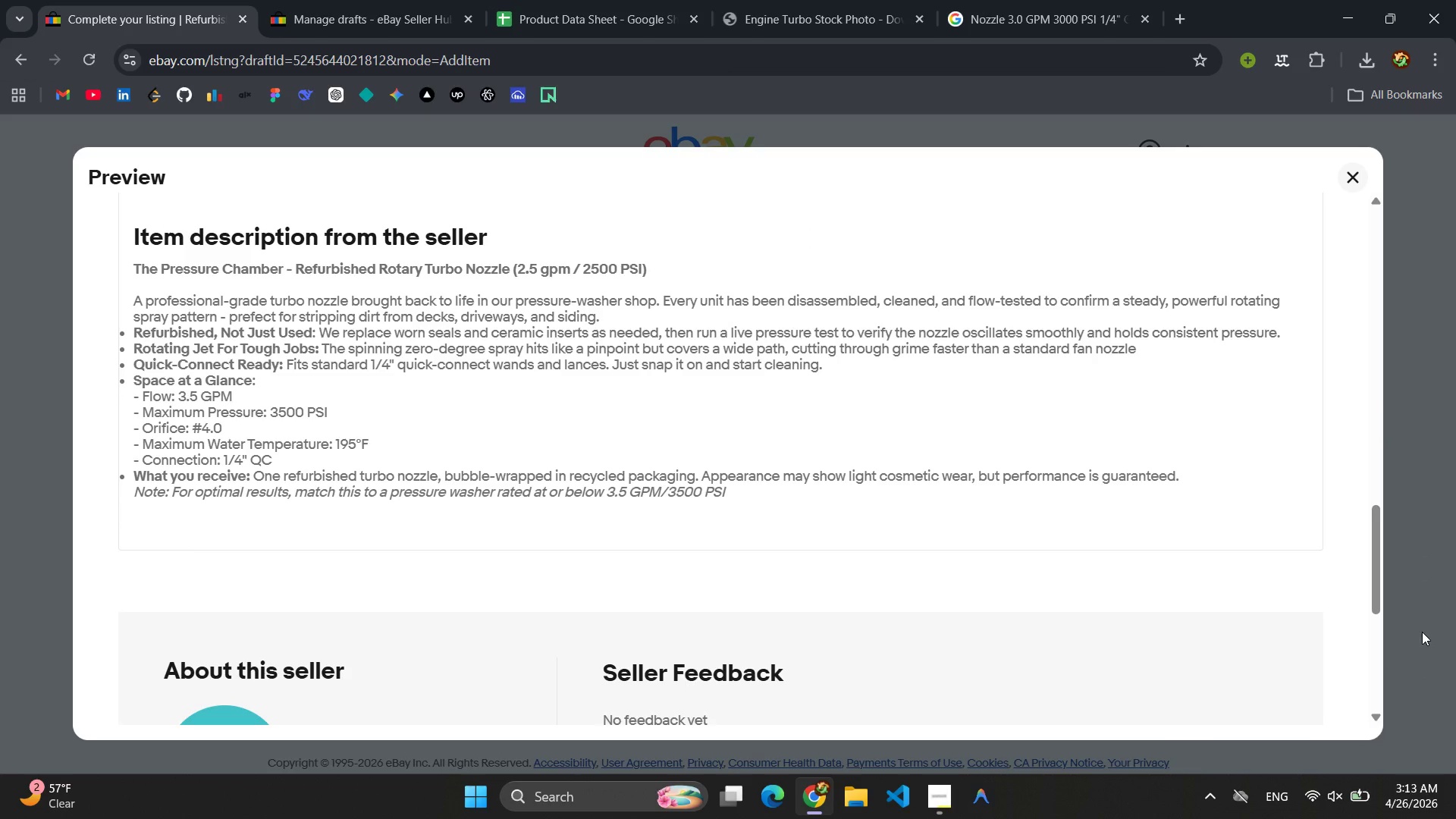 
left_click_drag(start_coordinate=[67, 200], to_coordinate=[1344, 569])
 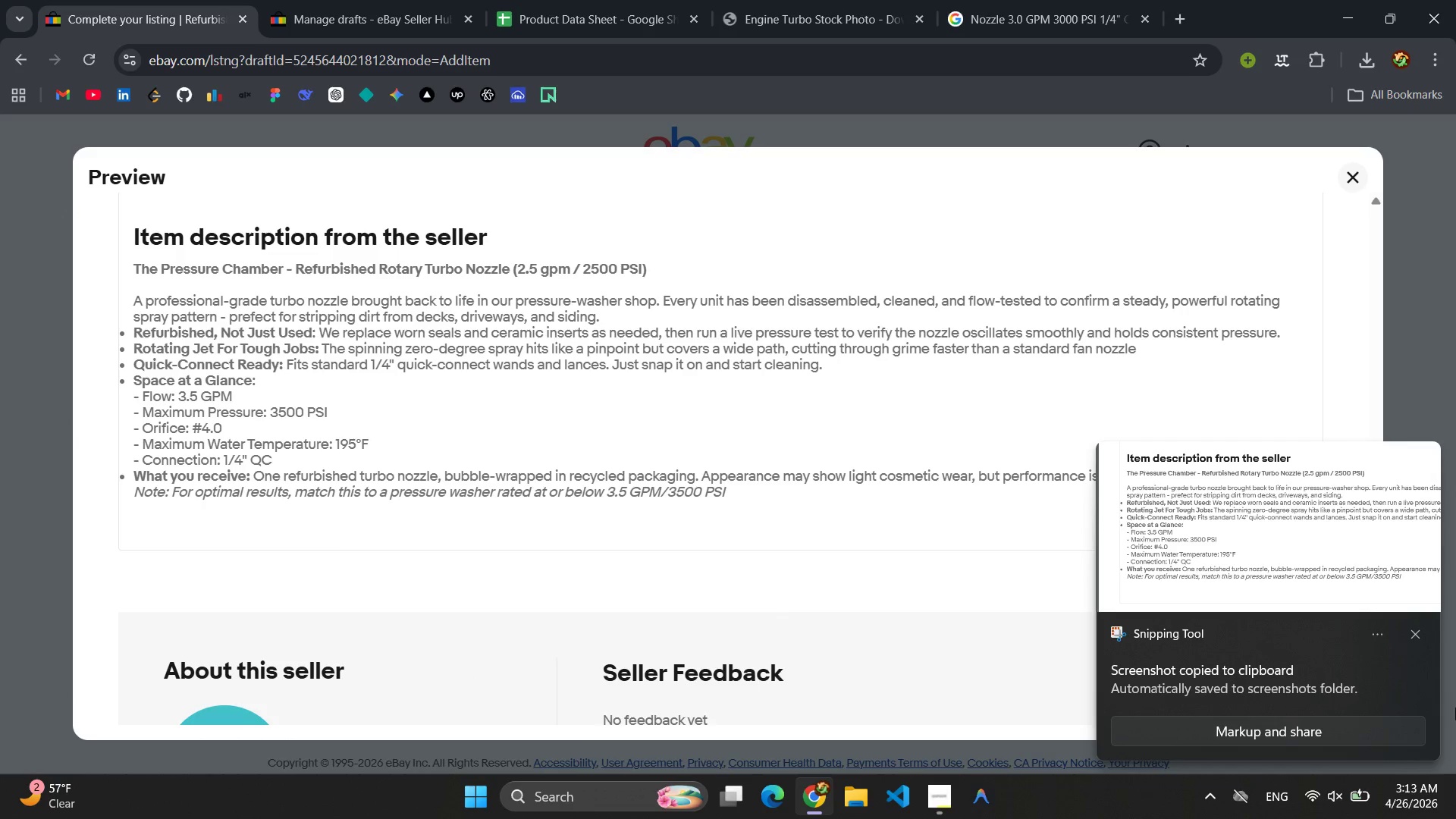 
left_click([1416, 635])
 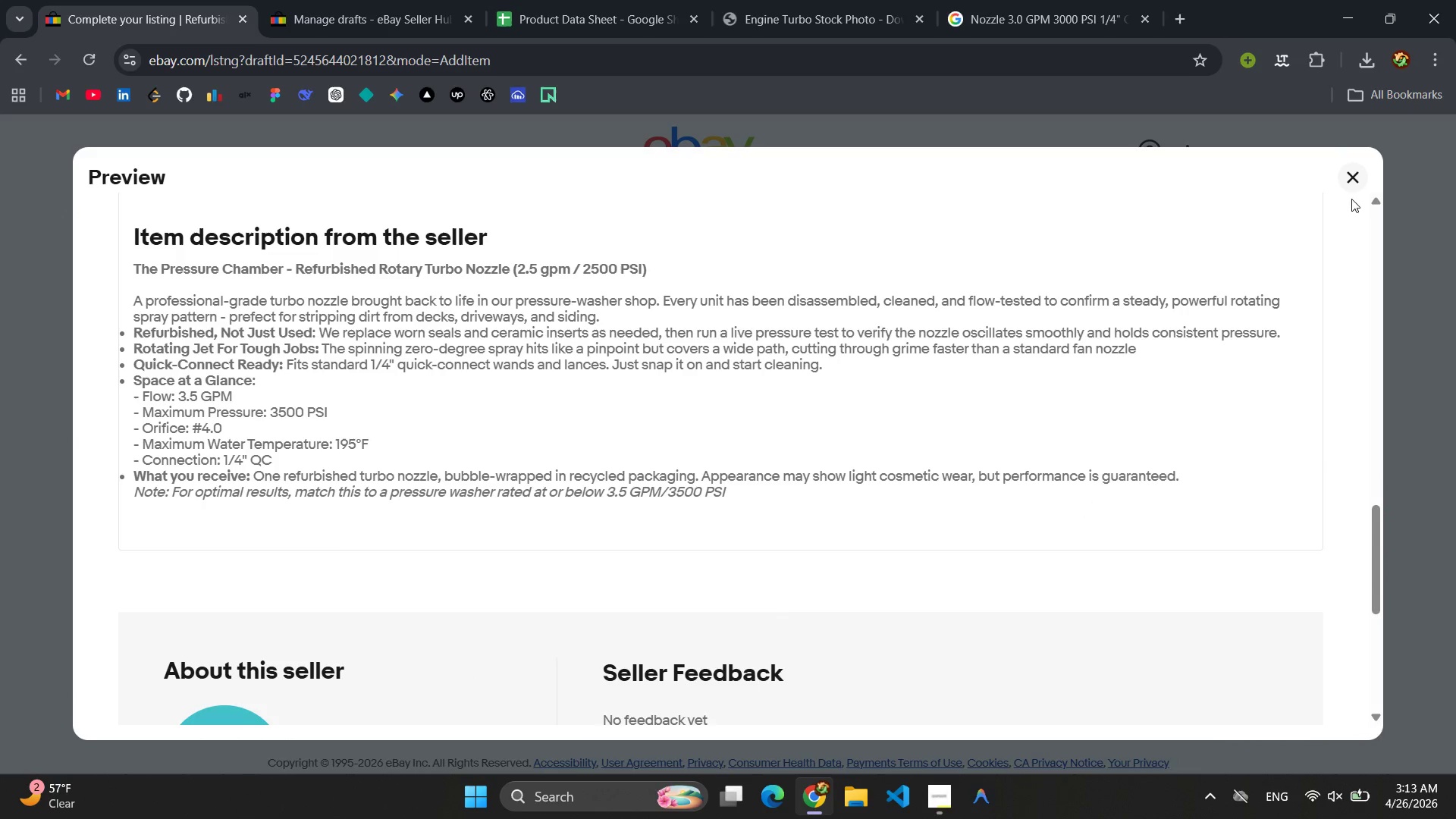 
scroll: coordinate [903, 339], scroll_direction: down, amount: 4.0
 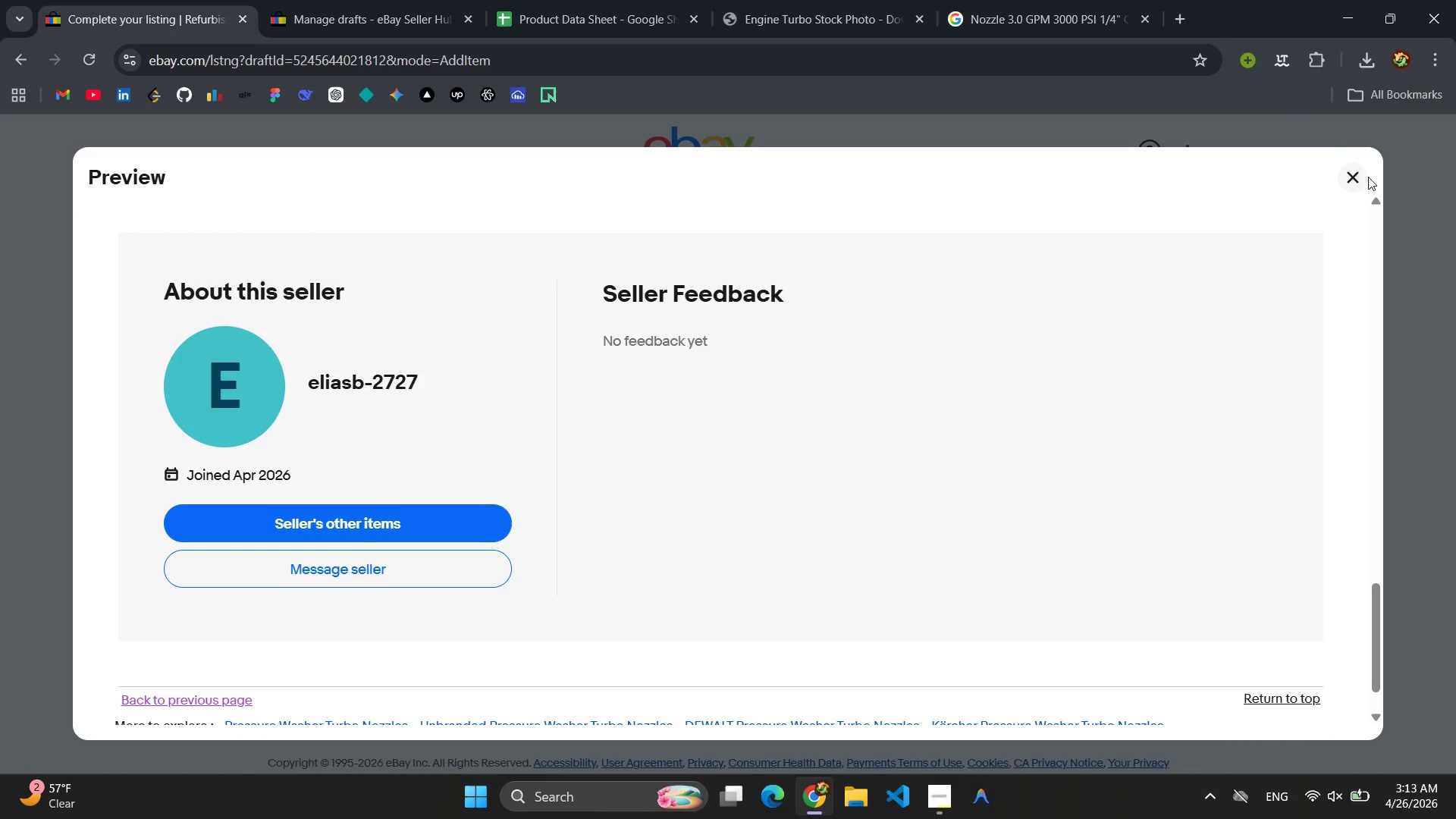 
left_click([1351, 177])
 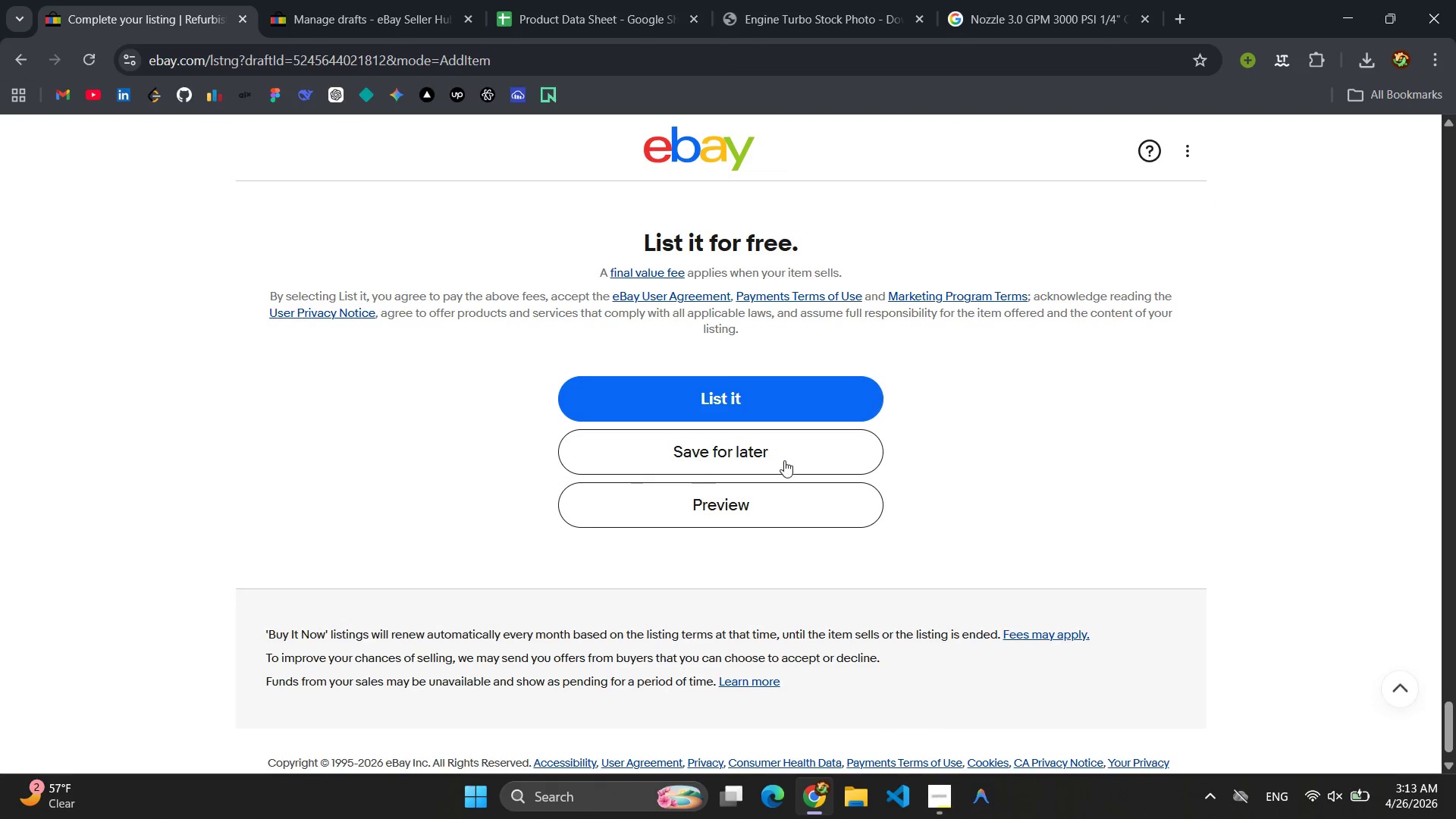 
left_click([788, 459])
 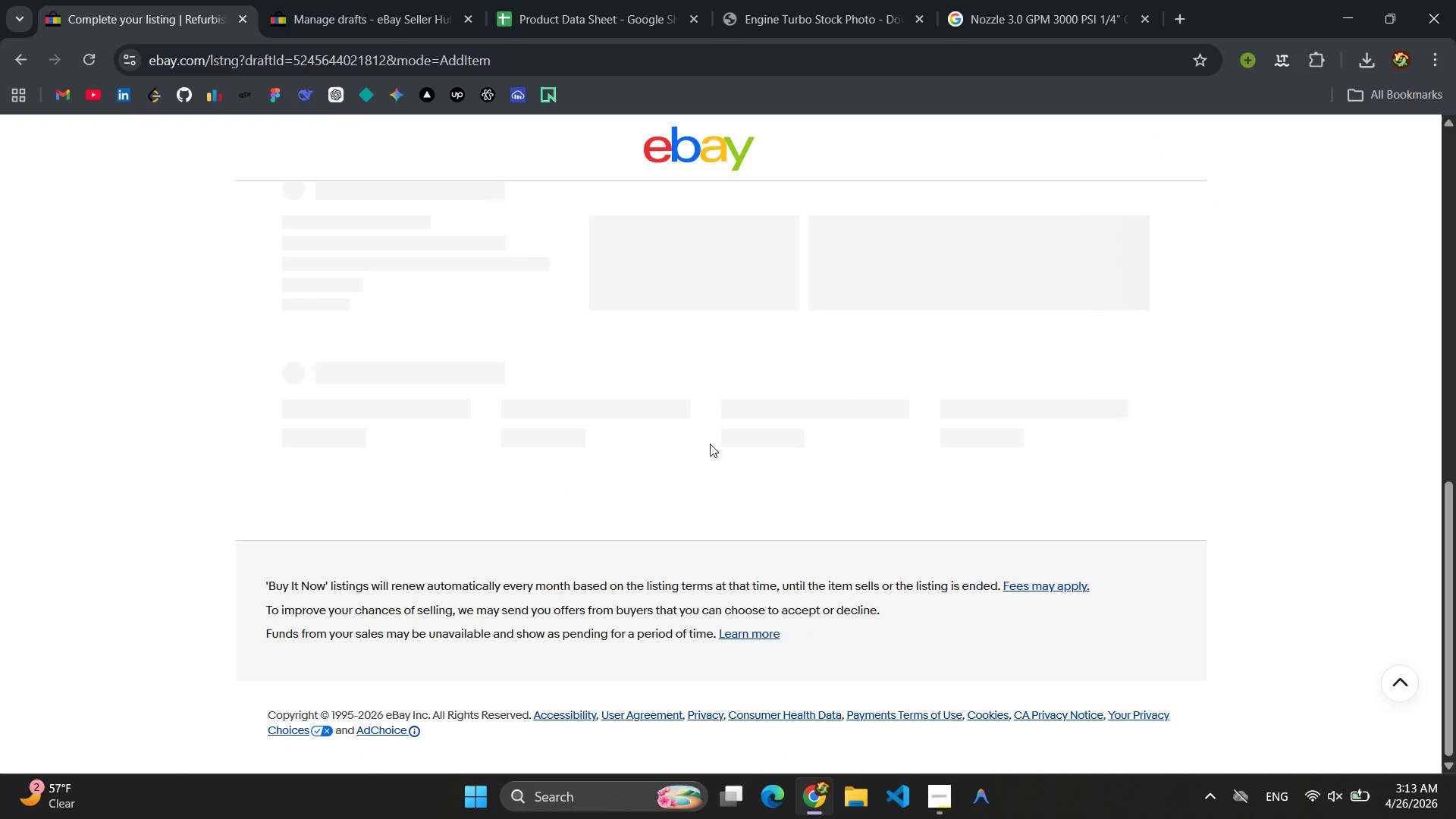 
mouse_move([706, 441])
 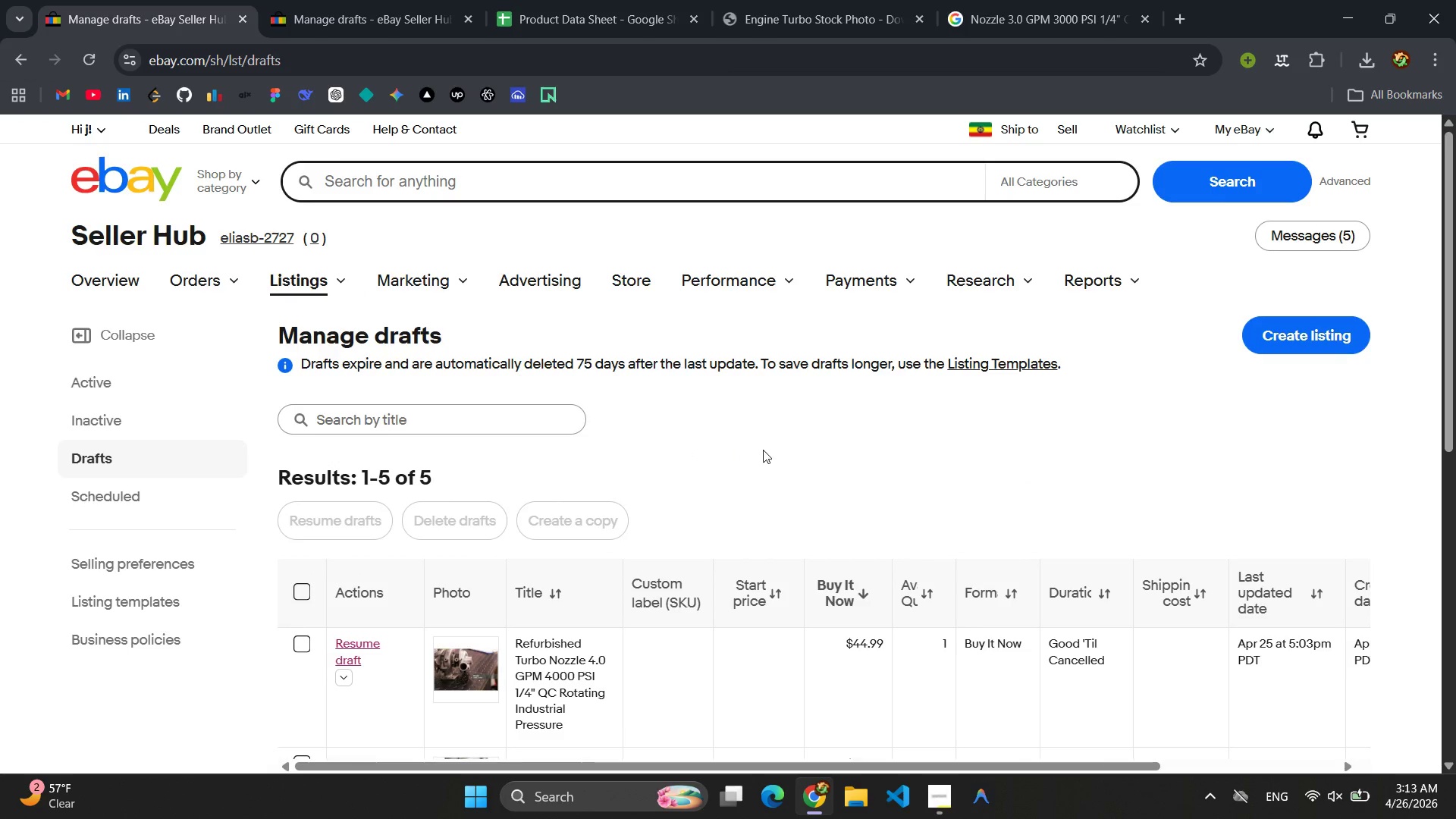 
scroll: coordinate [762, 450], scroll_direction: down, amount: 5.0
 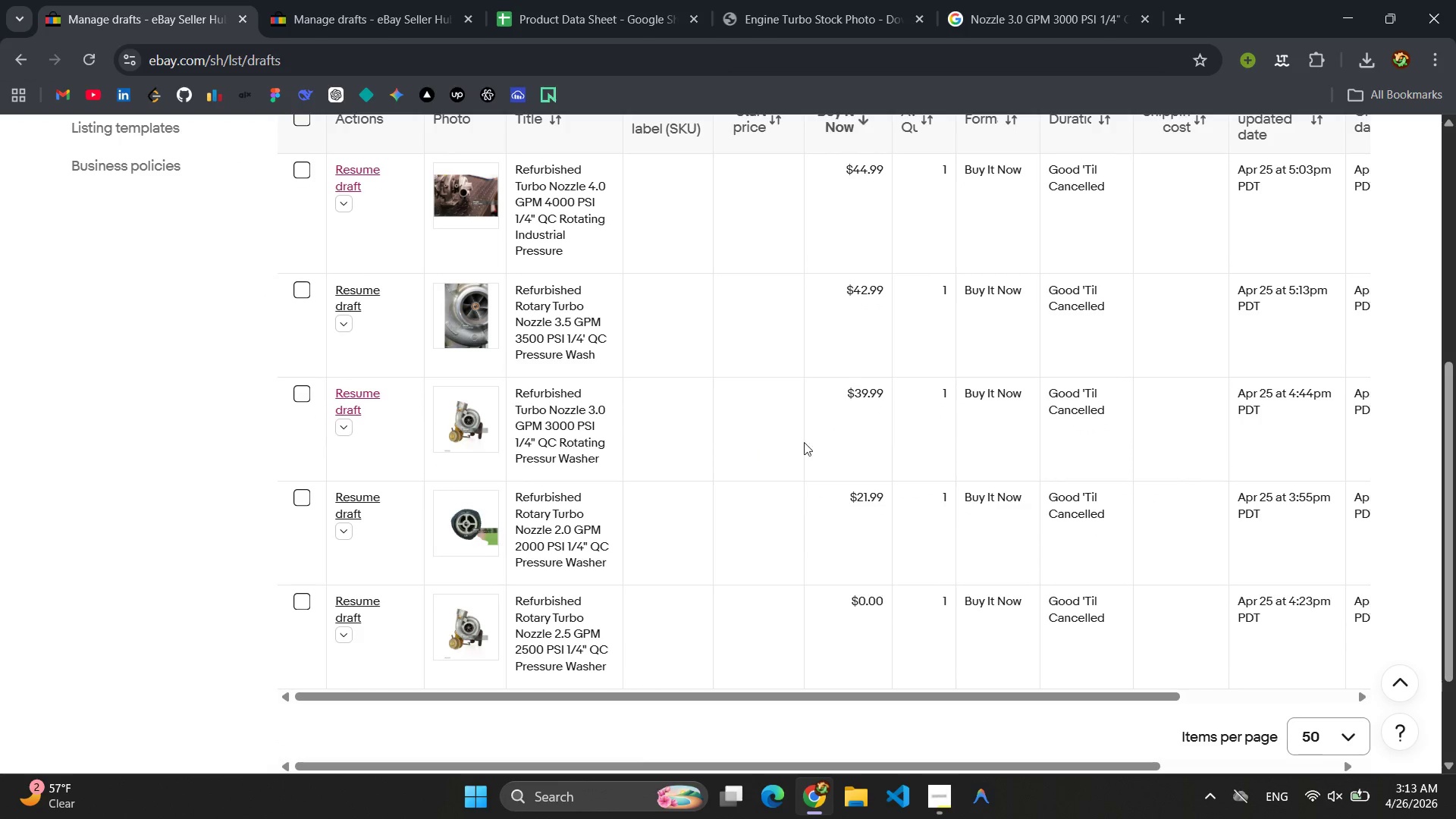 
scroll: coordinate [849, 424], scroll_direction: up, amount: 1.0
 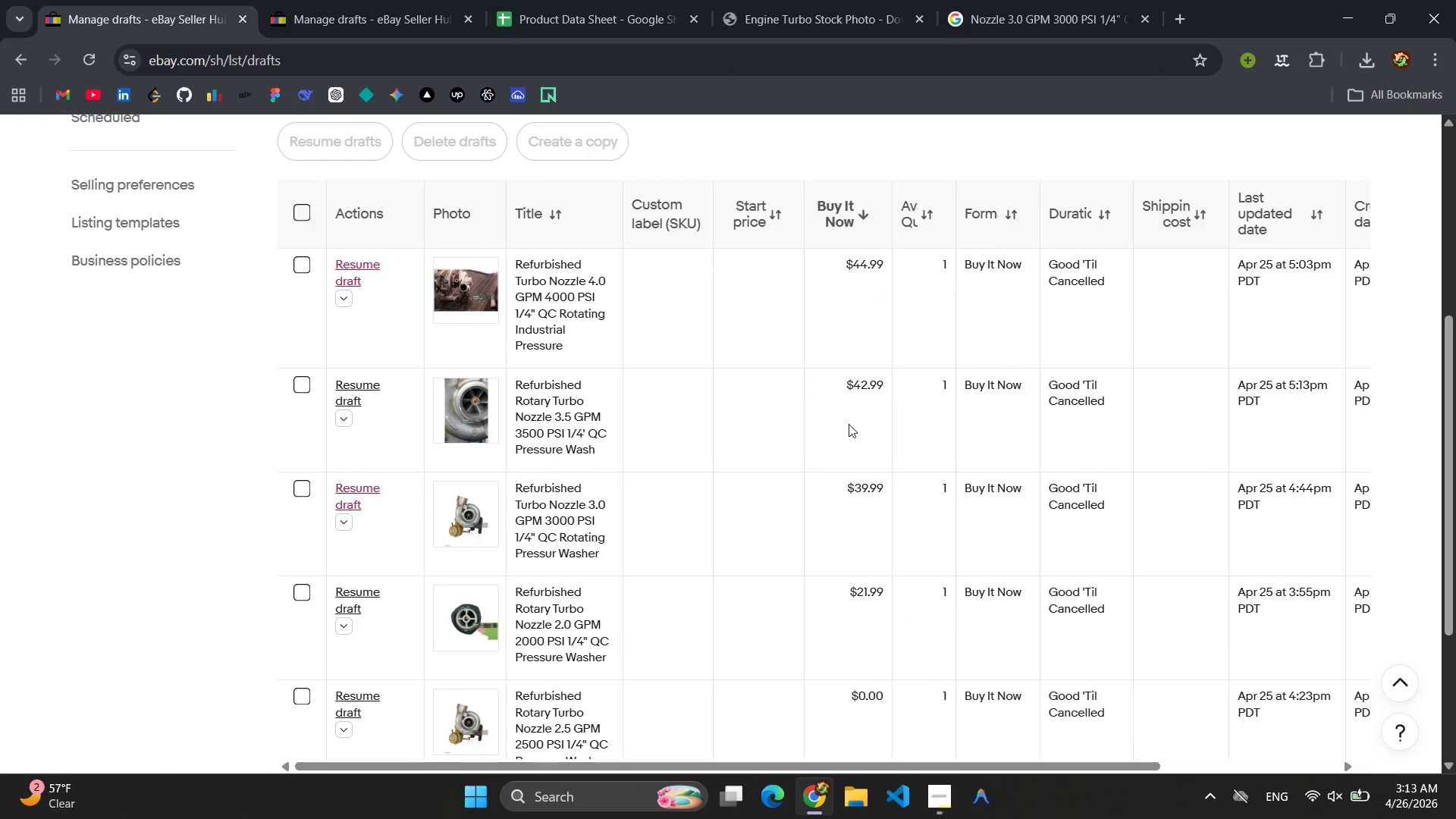 
scroll: coordinate [849, 425], scroll_direction: down, amount: 2.0
 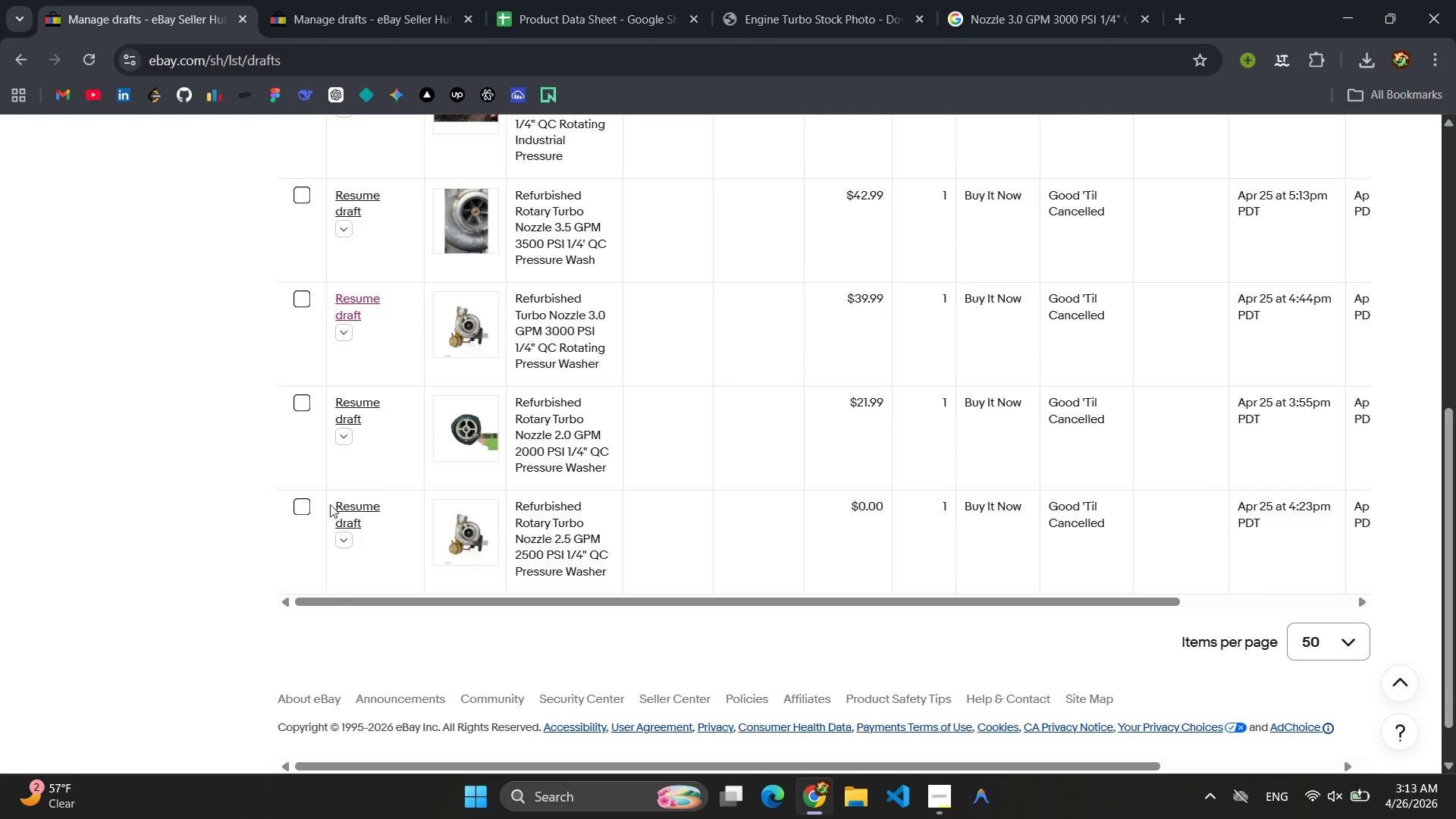 
left_click([341, 504])
 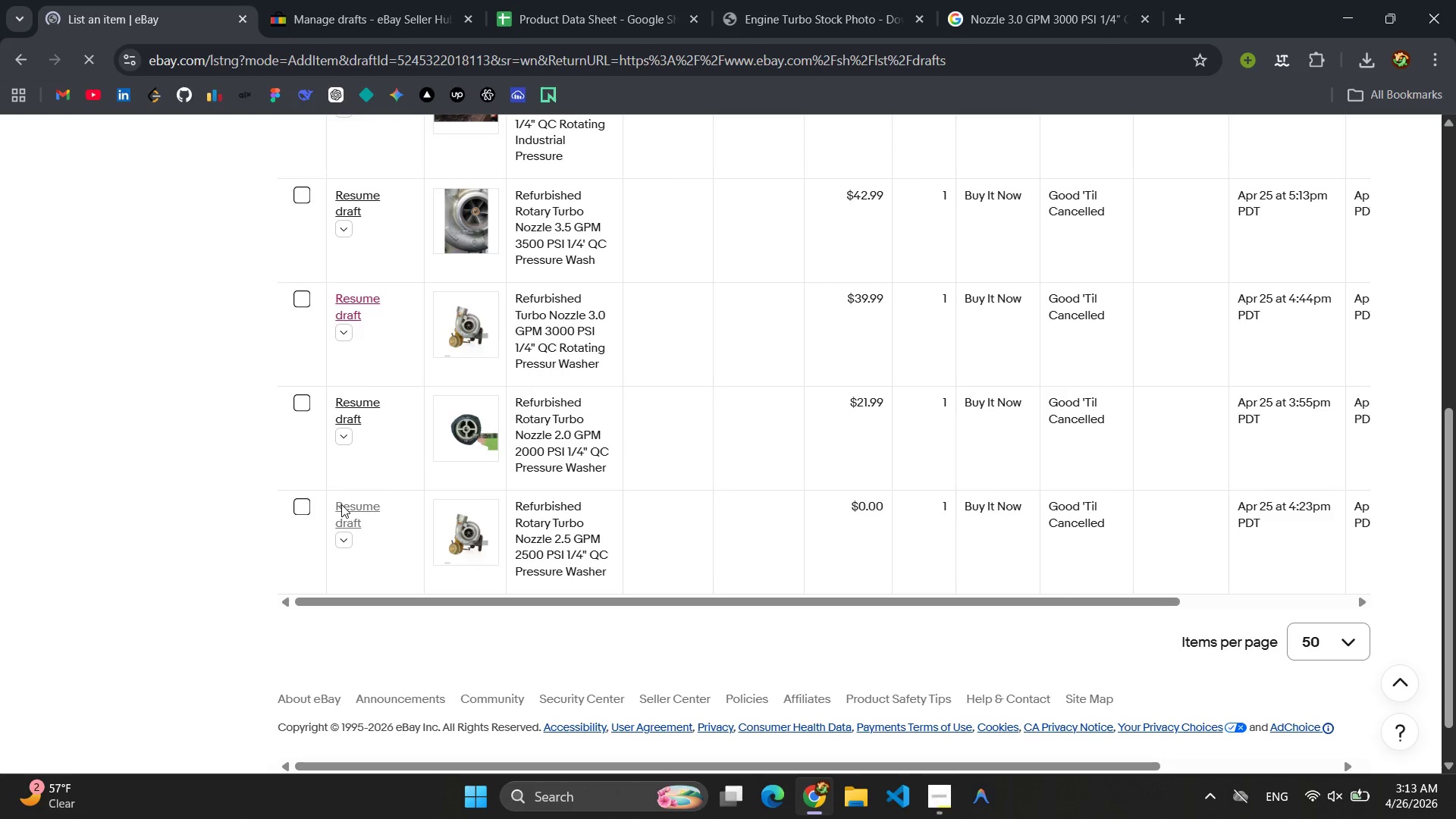 
scroll: coordinate [651, 461], scroll_direction: up, amount: 4.0
 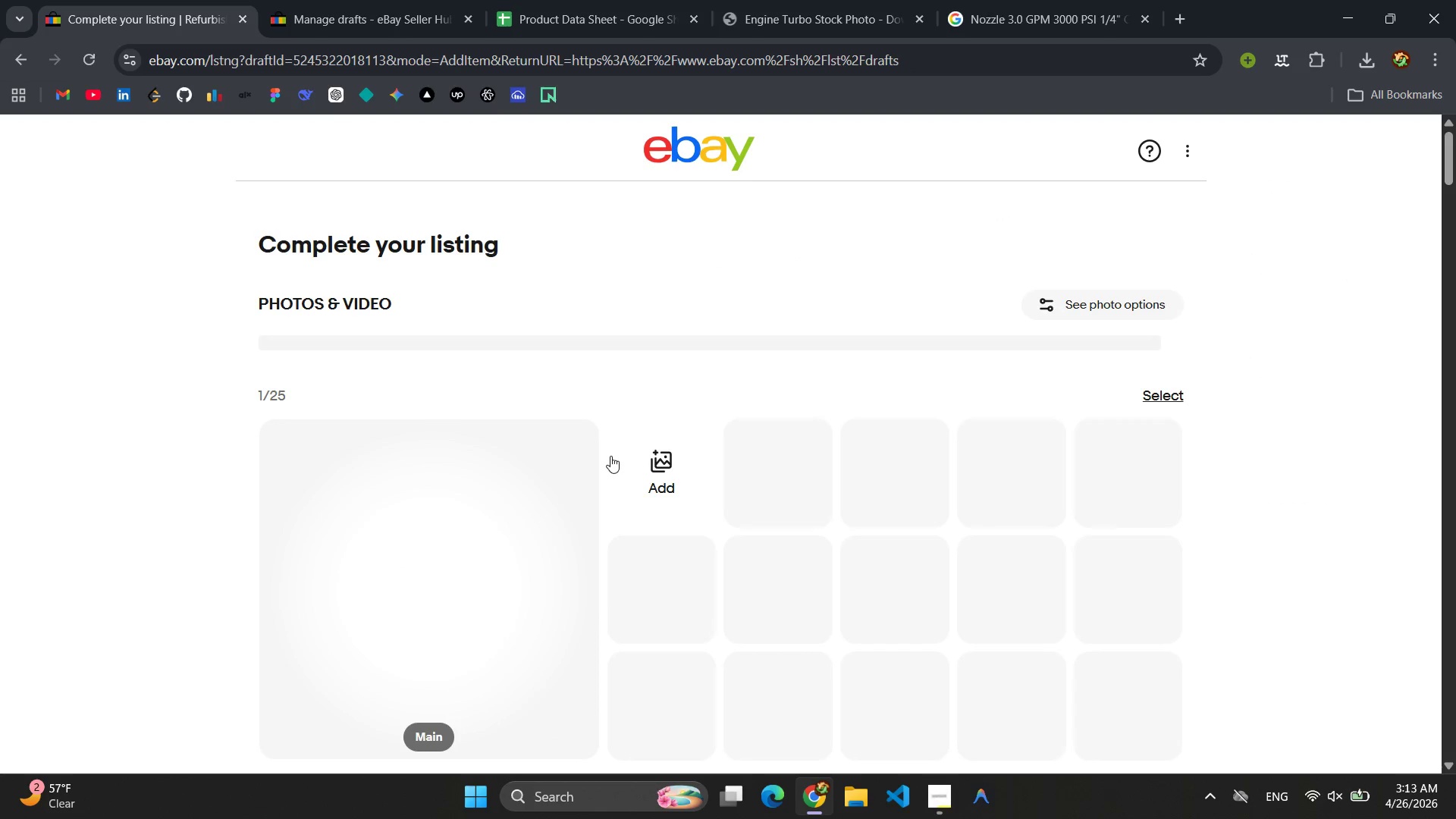 
scroll: coordinate [610, 456], scroll_direction: down, amount: 56.0
 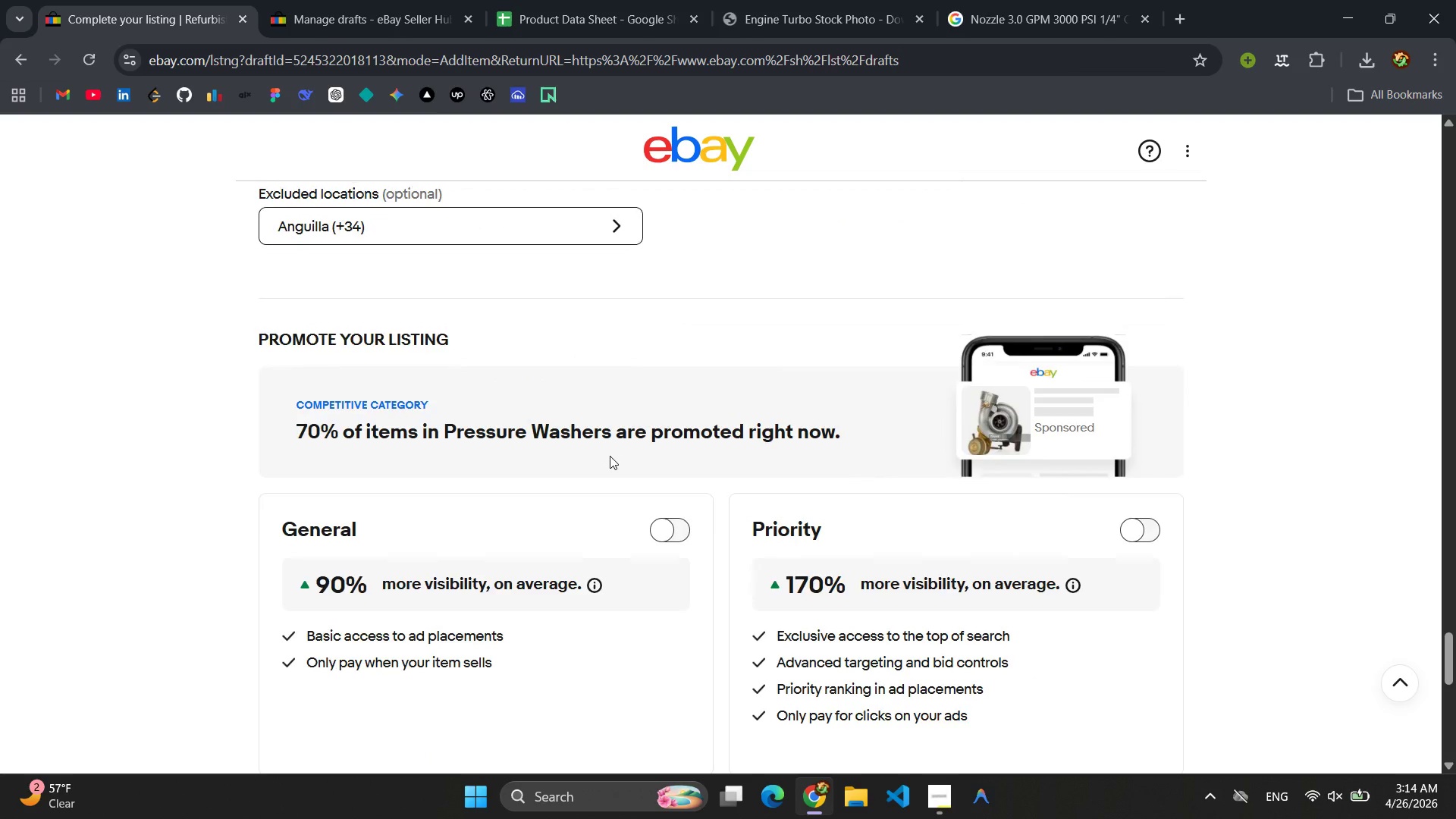 
scroll: coordinate [610, 456], scroll_direction: up, amount: 21.0
 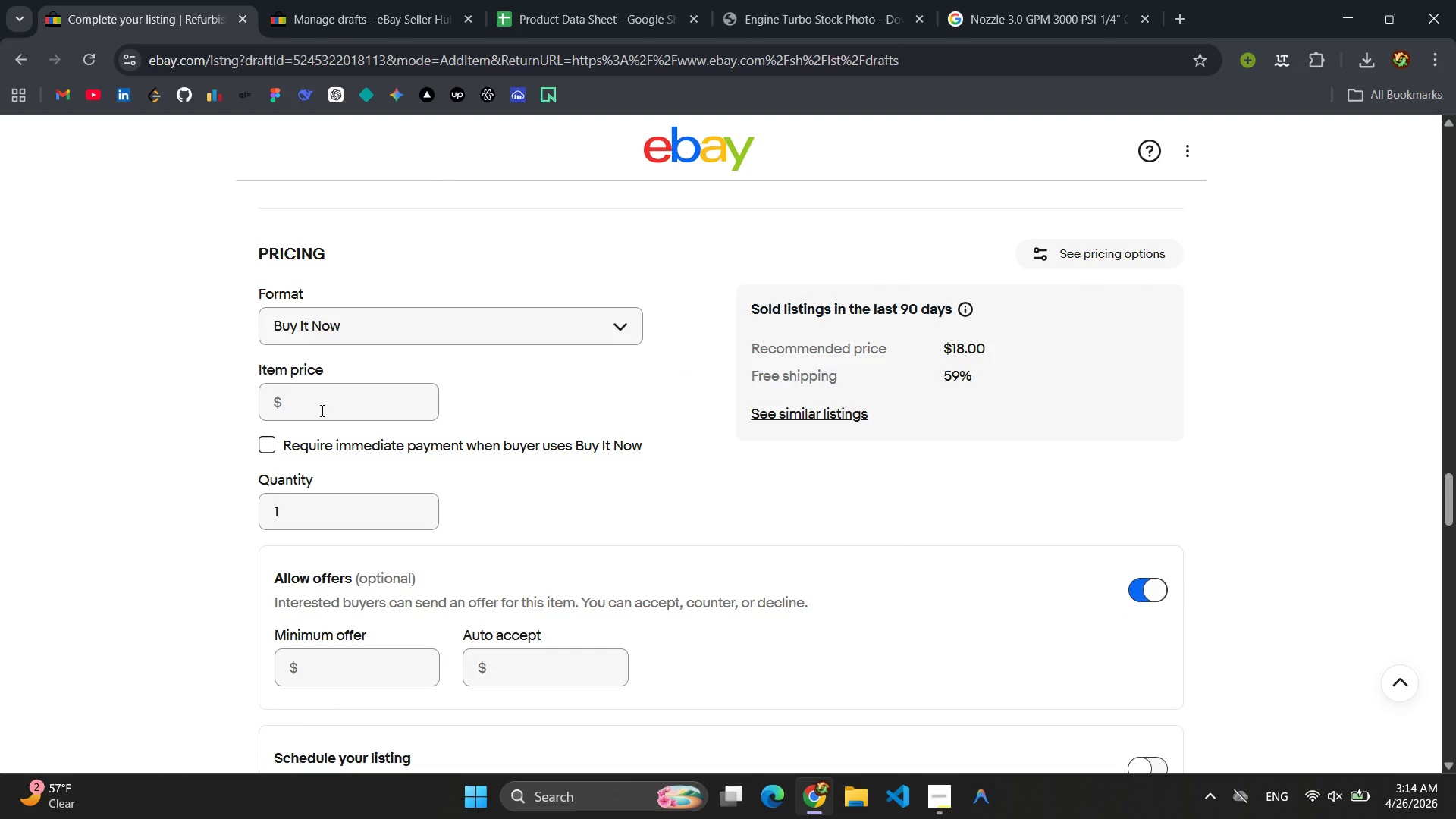 
left_click([321, 410])
 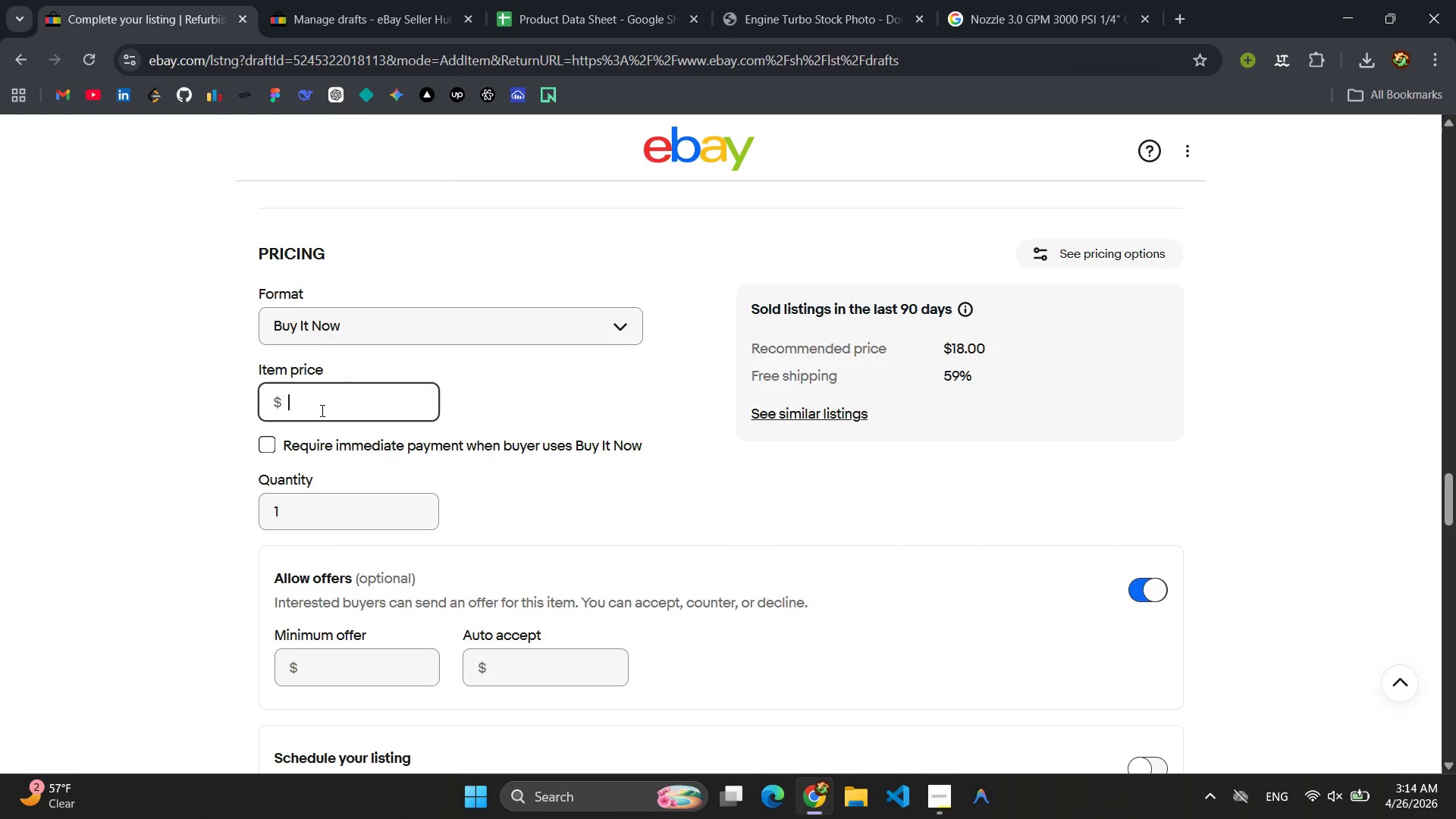 
type(34.99)
 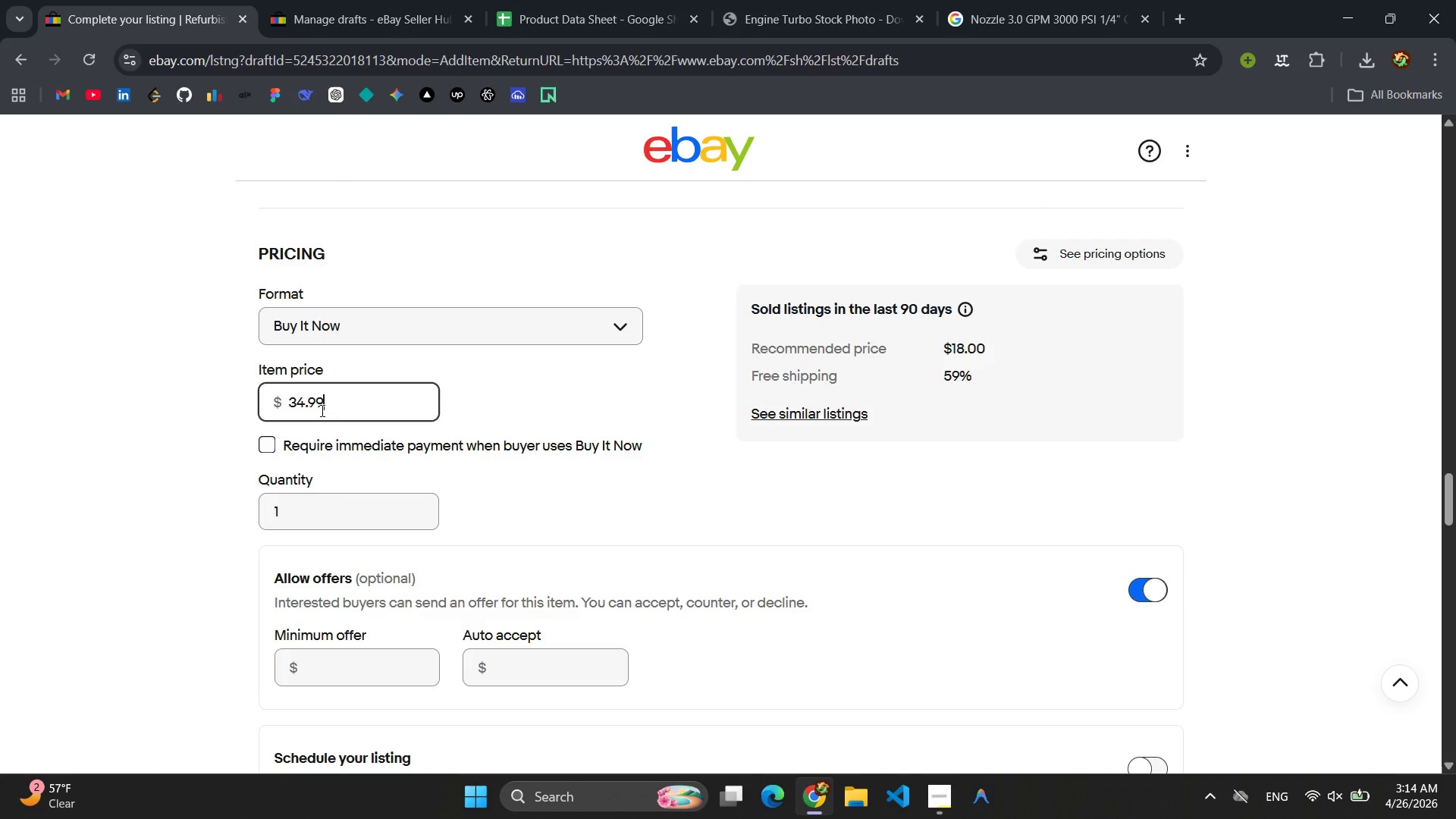 
key(Enter)
 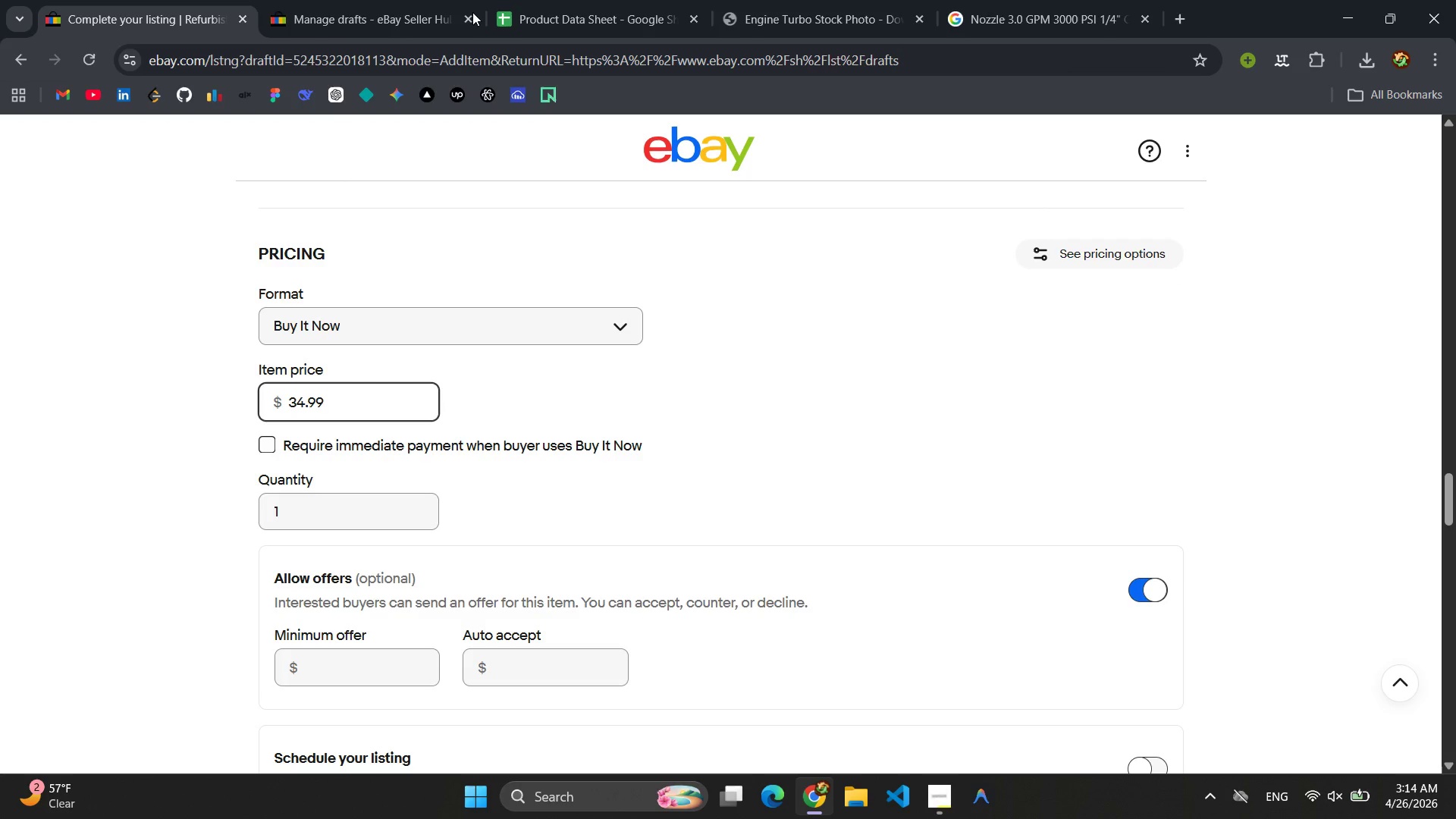 
left_click([424, 0])
 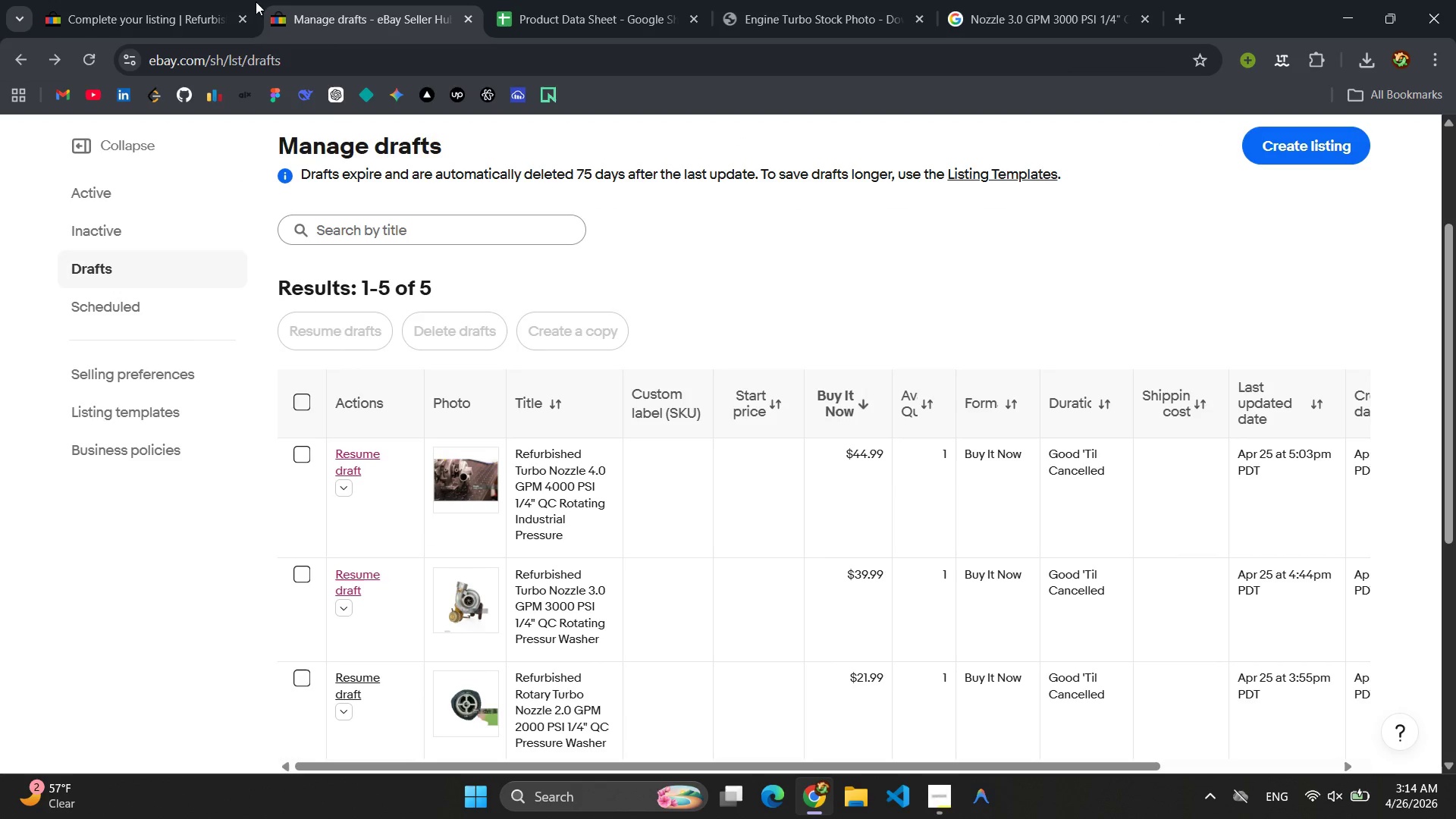 
left_click([190, 1])
 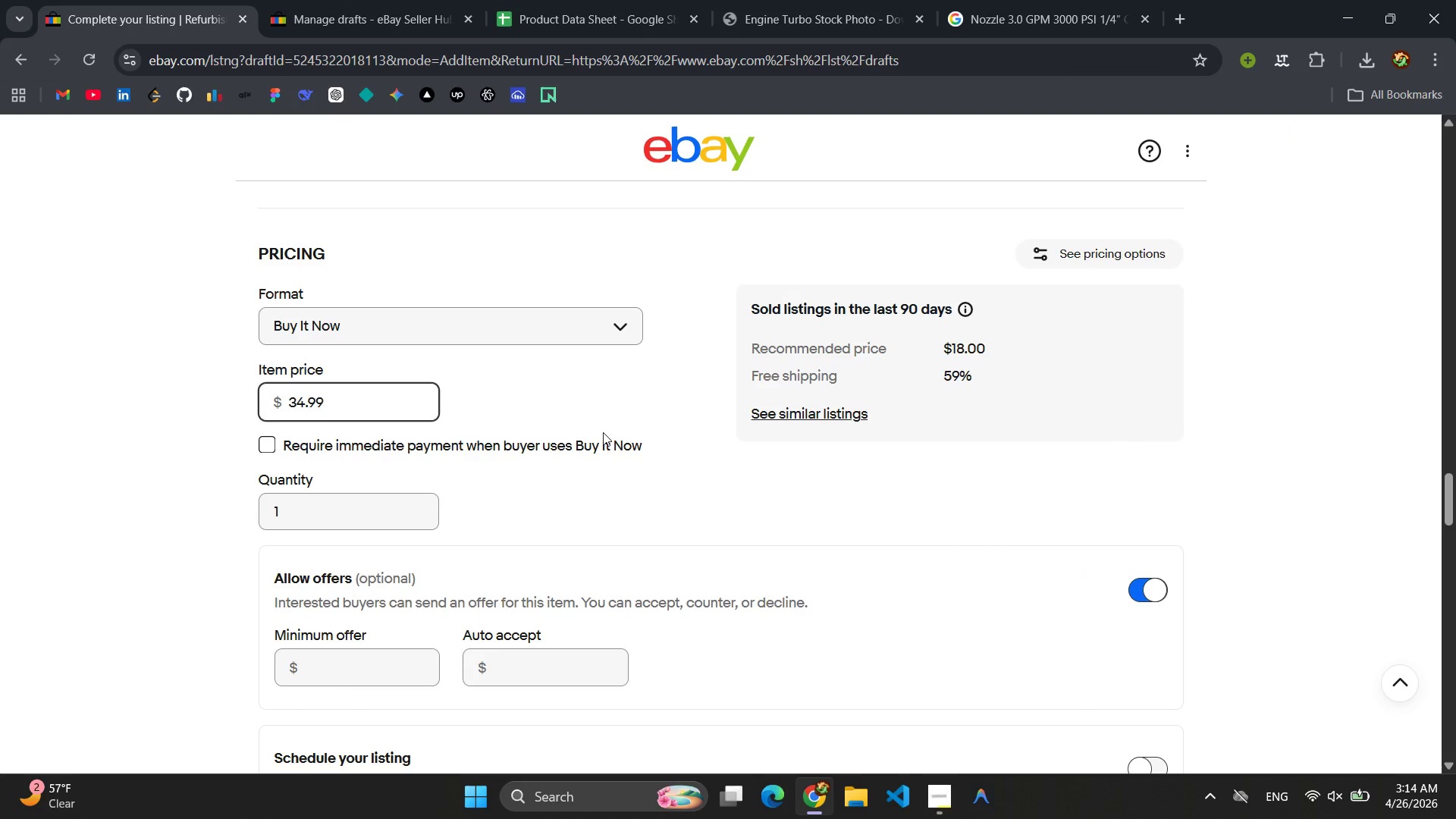 
scroll: coordinate [866, 489], scroll_direction: down, amount: 29.0
 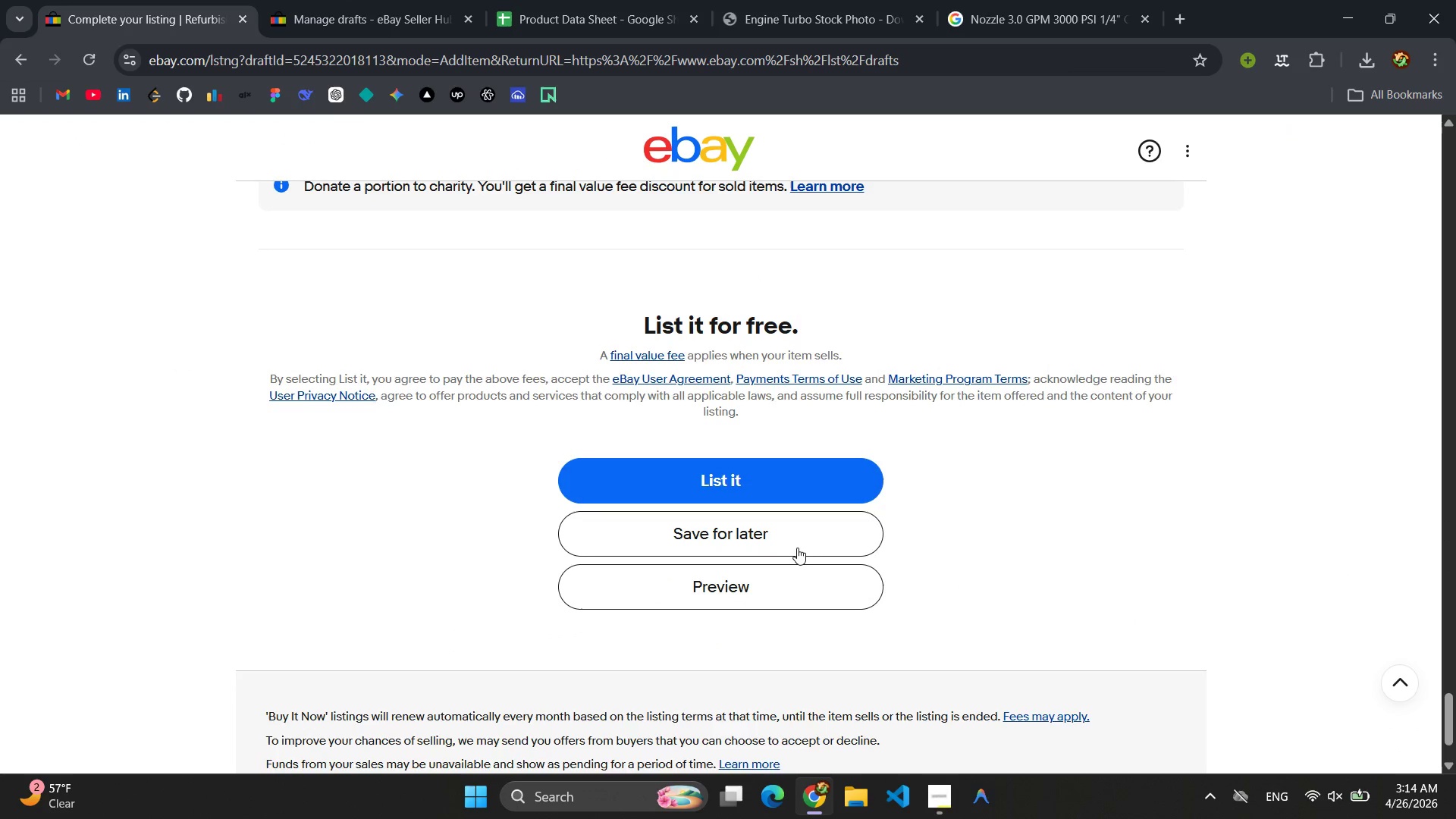 
left_click([792, 549])
 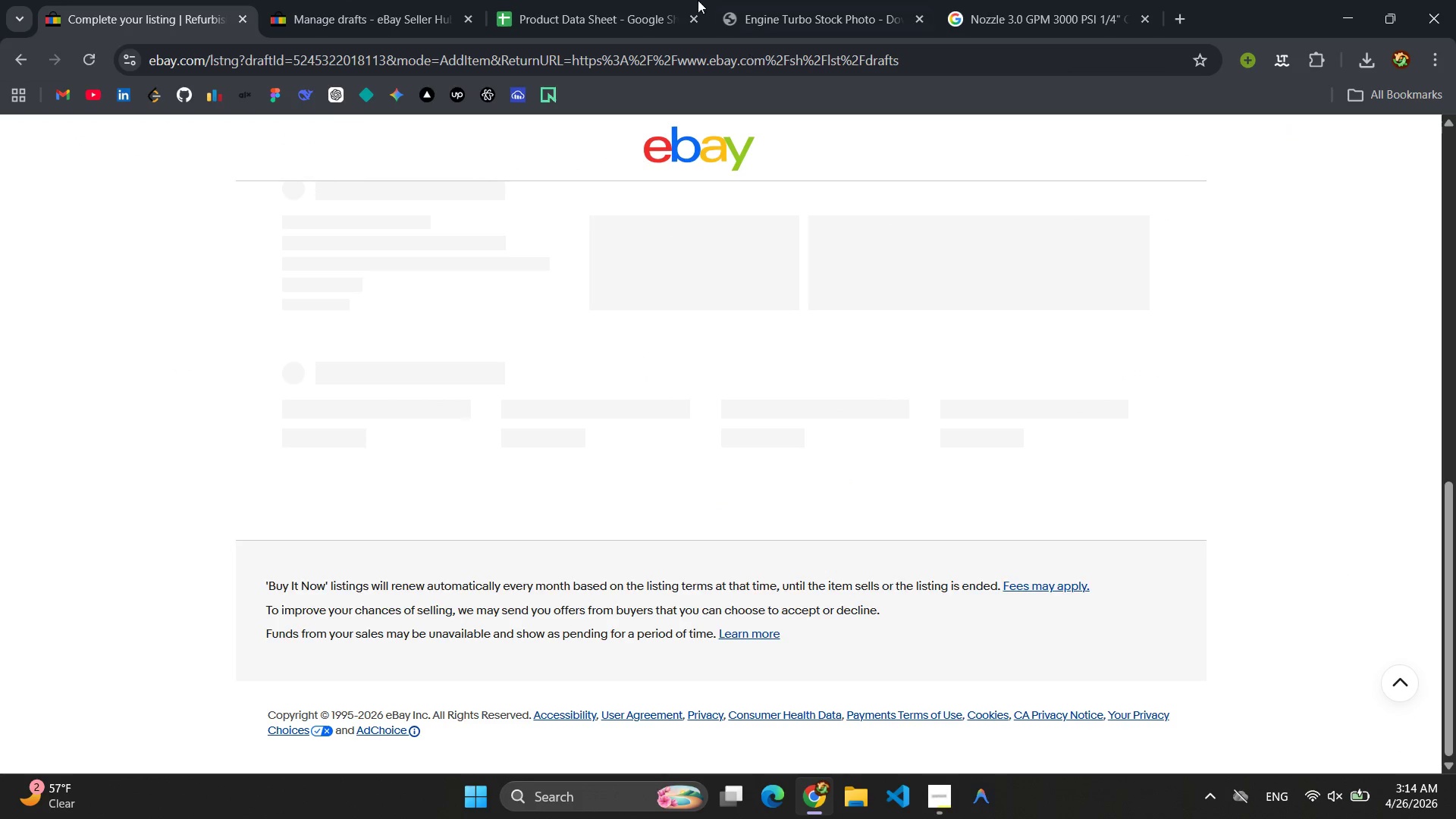 
left_click([387, 0])
 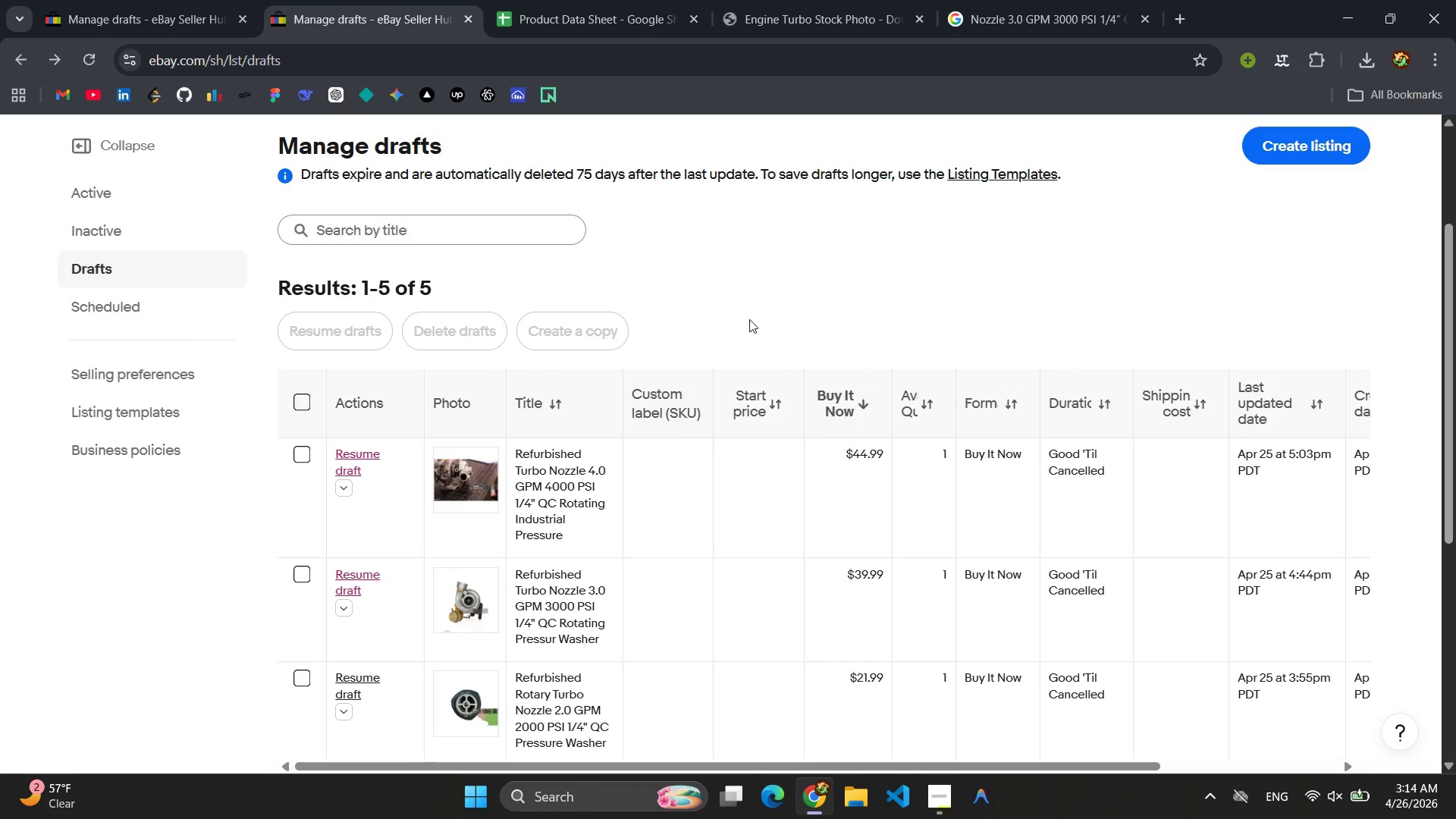 
left_click([545, 5])
 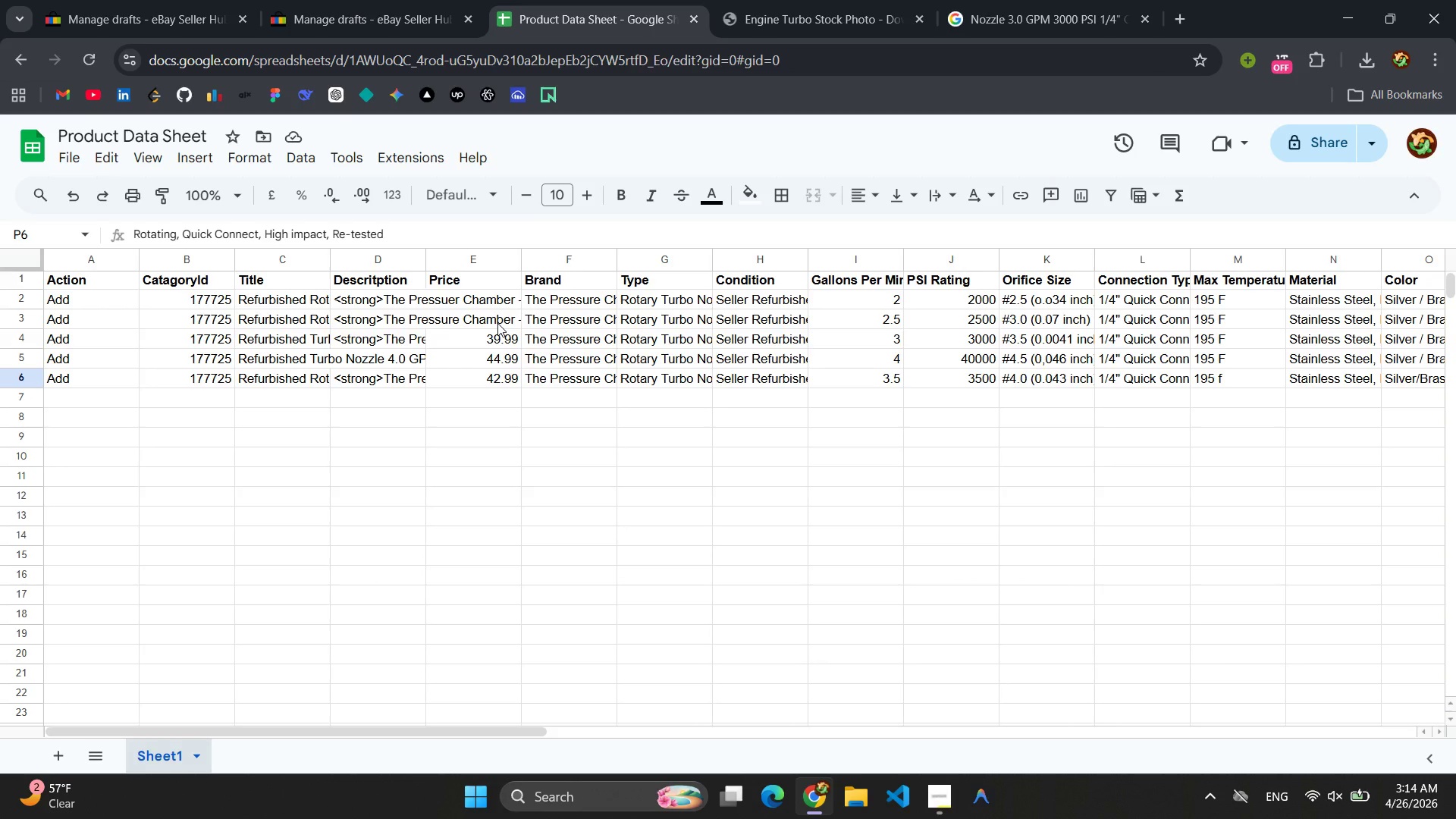 
left_click([480, 293])
 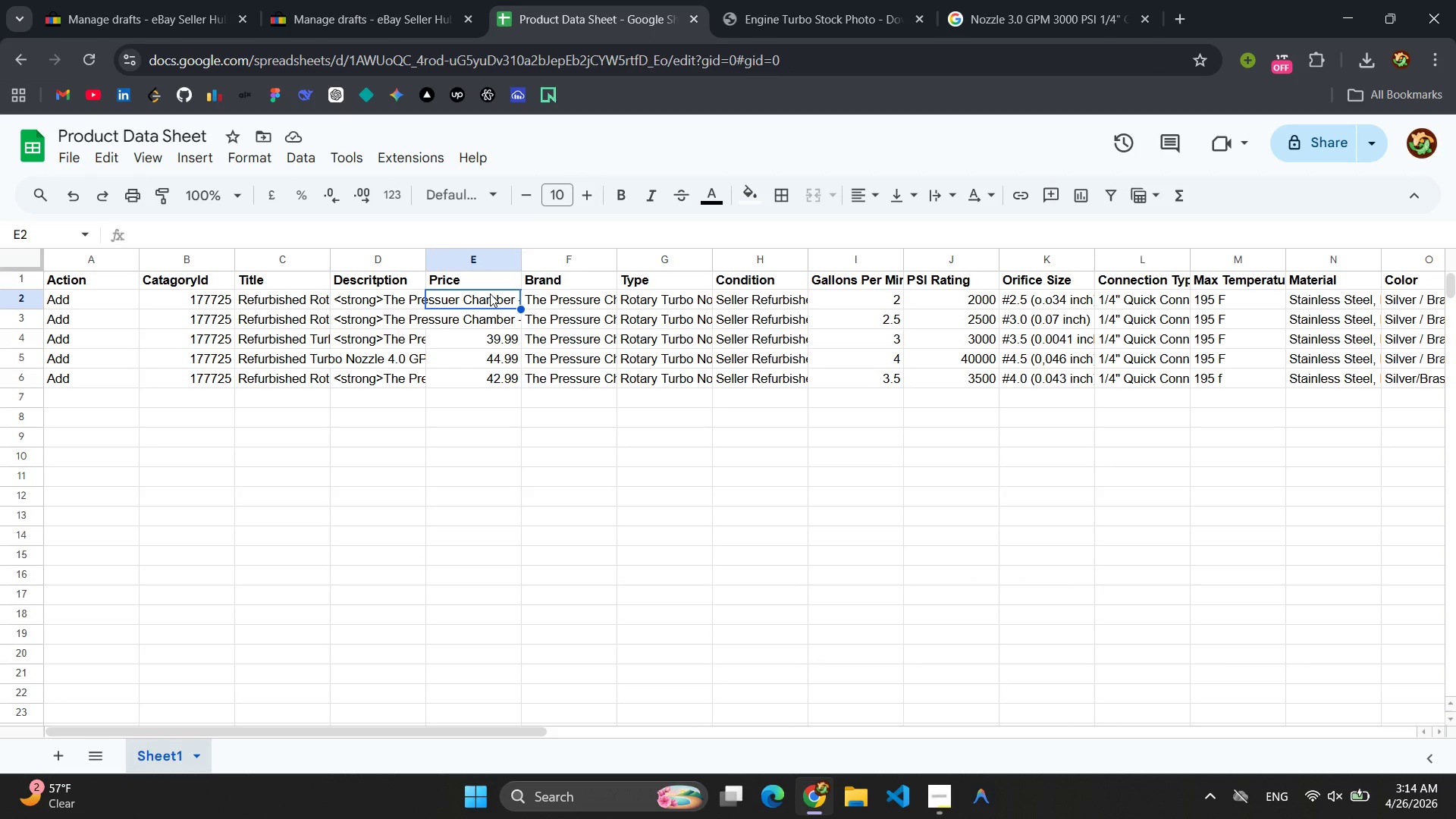 
double_click([490, 293])
 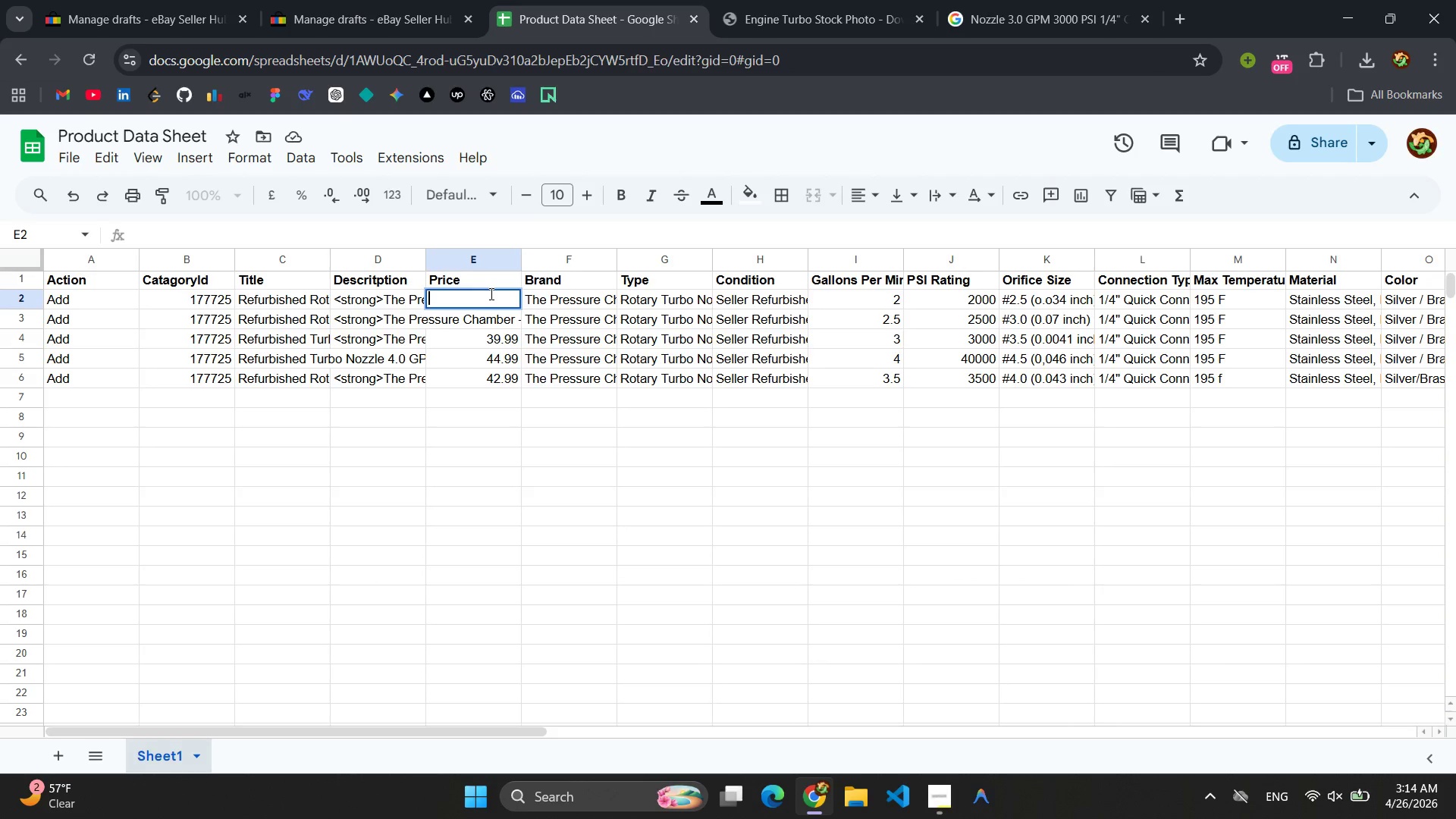 
type(34.99)
 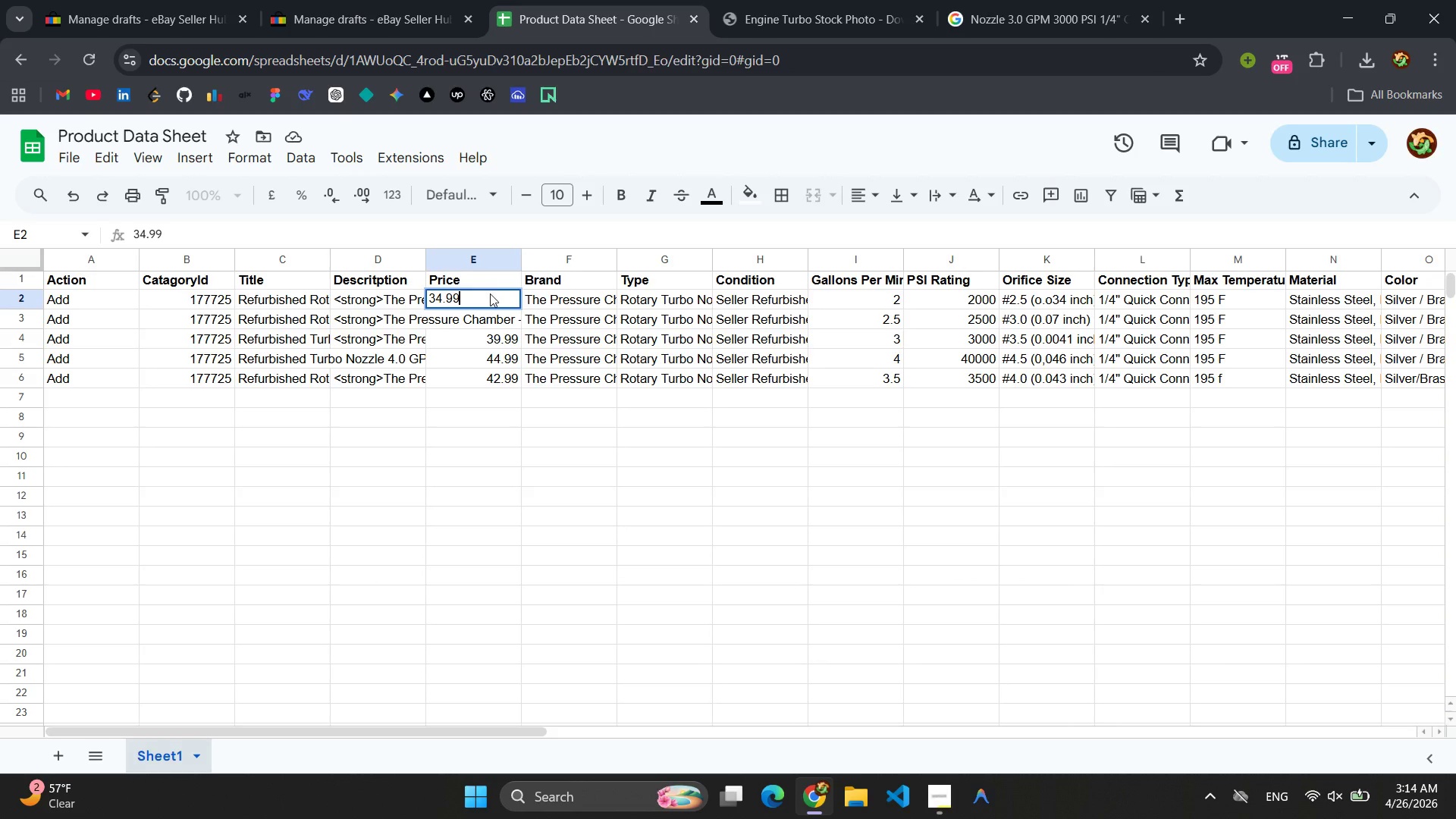 
key(Enter)
 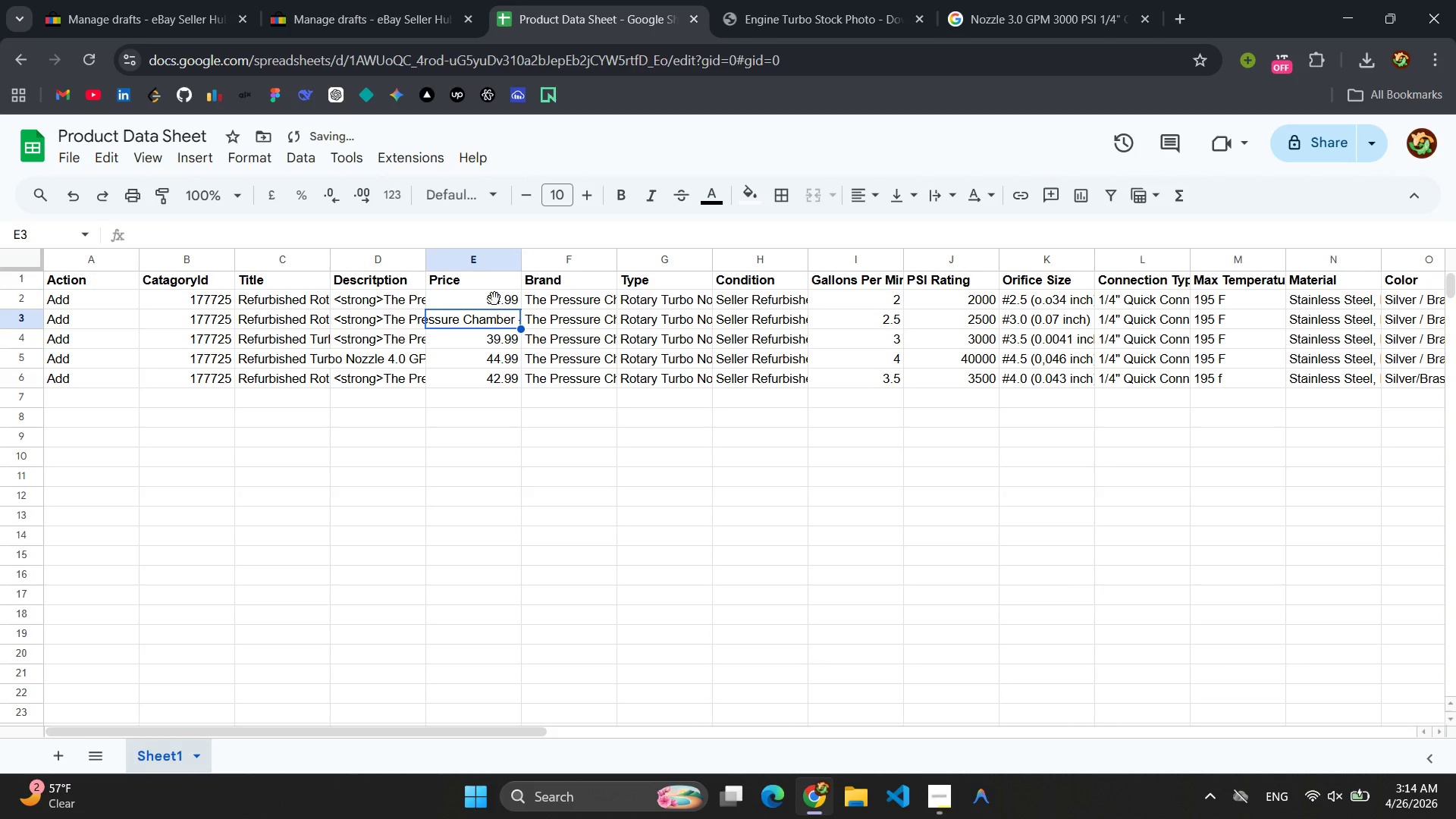 
left_click([142, 0])
 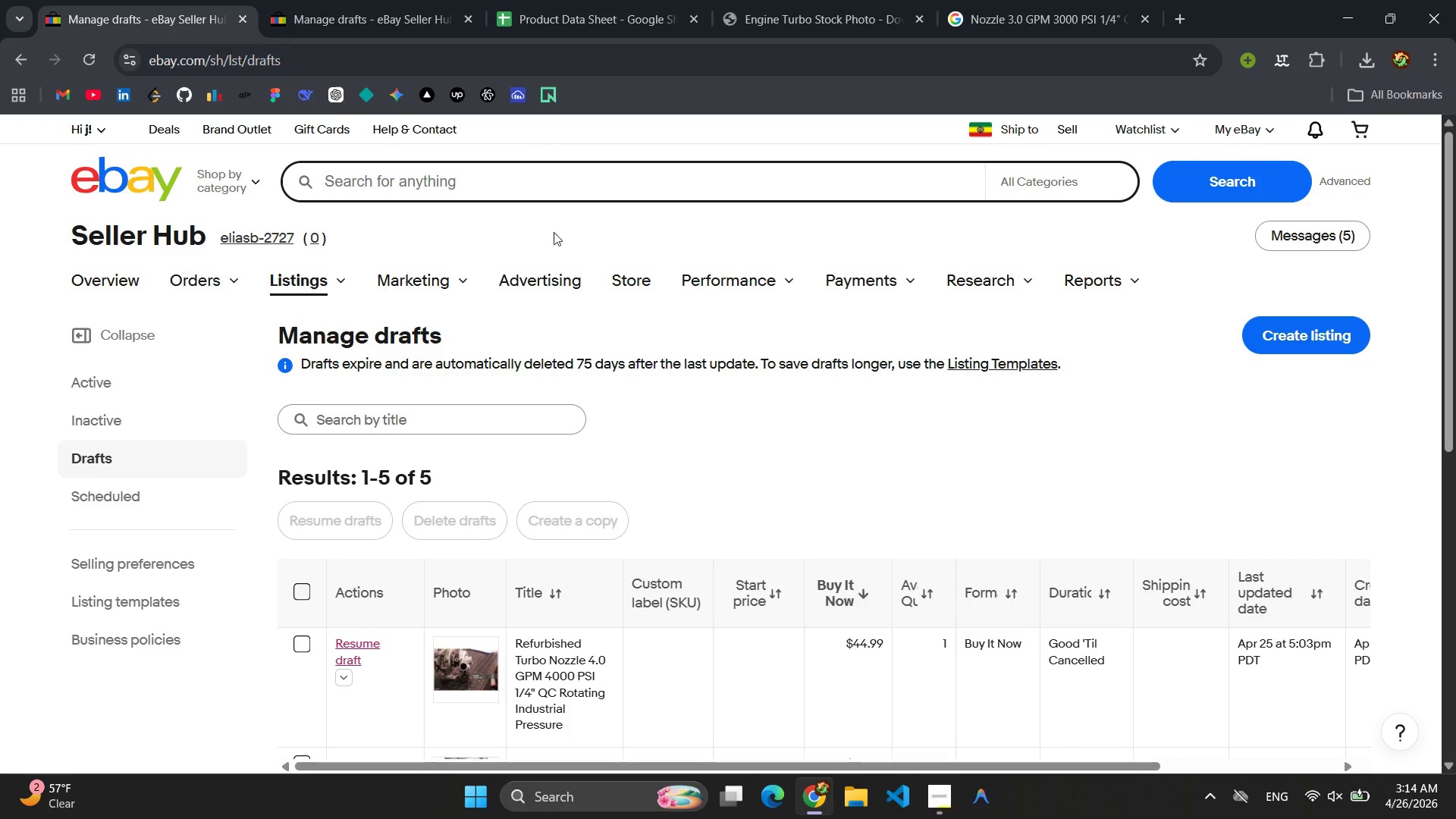 
scroll: coordinate [823, 421], scroll_direction: down, amount: 5.0
 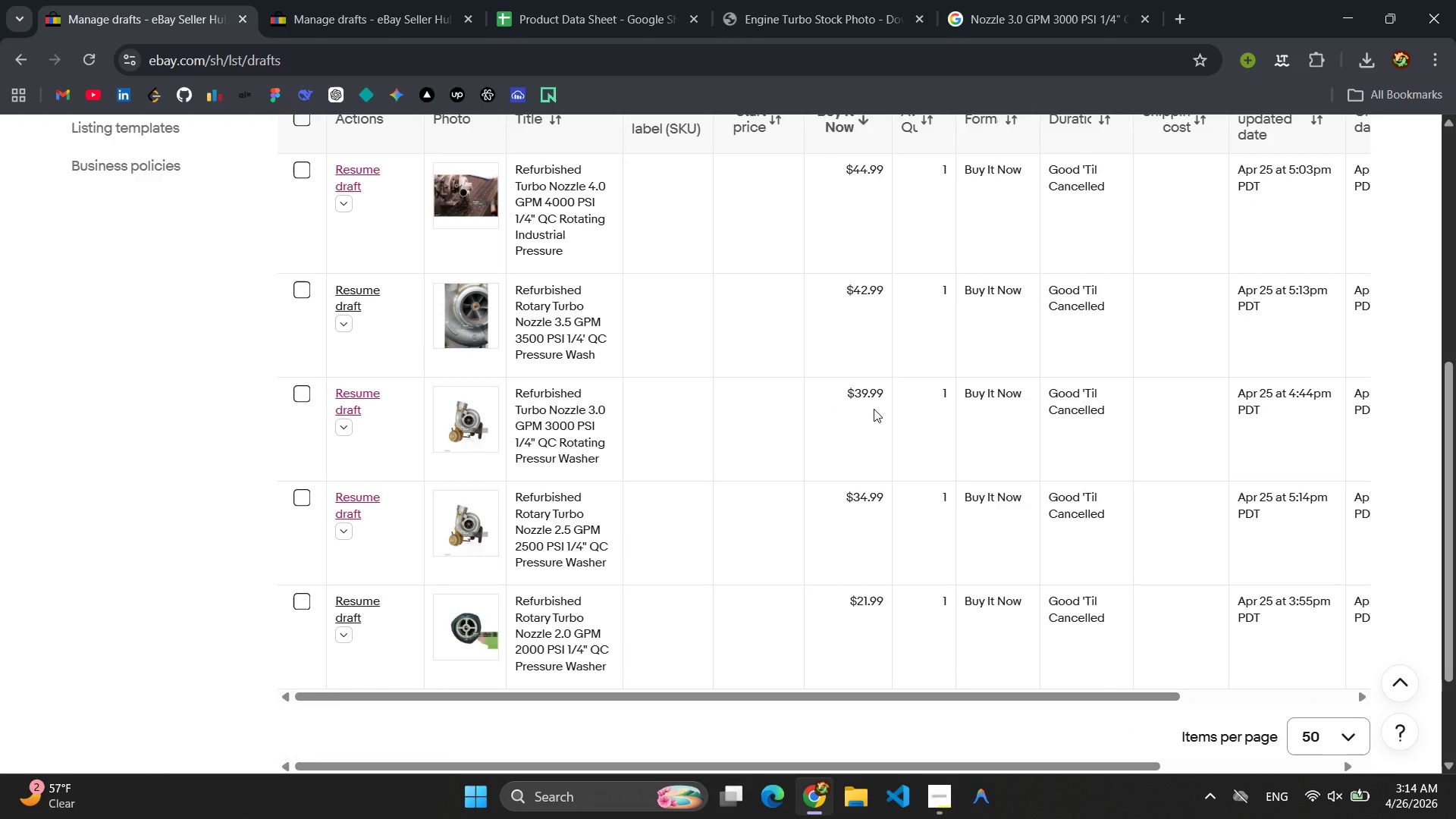 
scroll: coordinate [874, 406], scroll_direction: up, amount: 1.0
 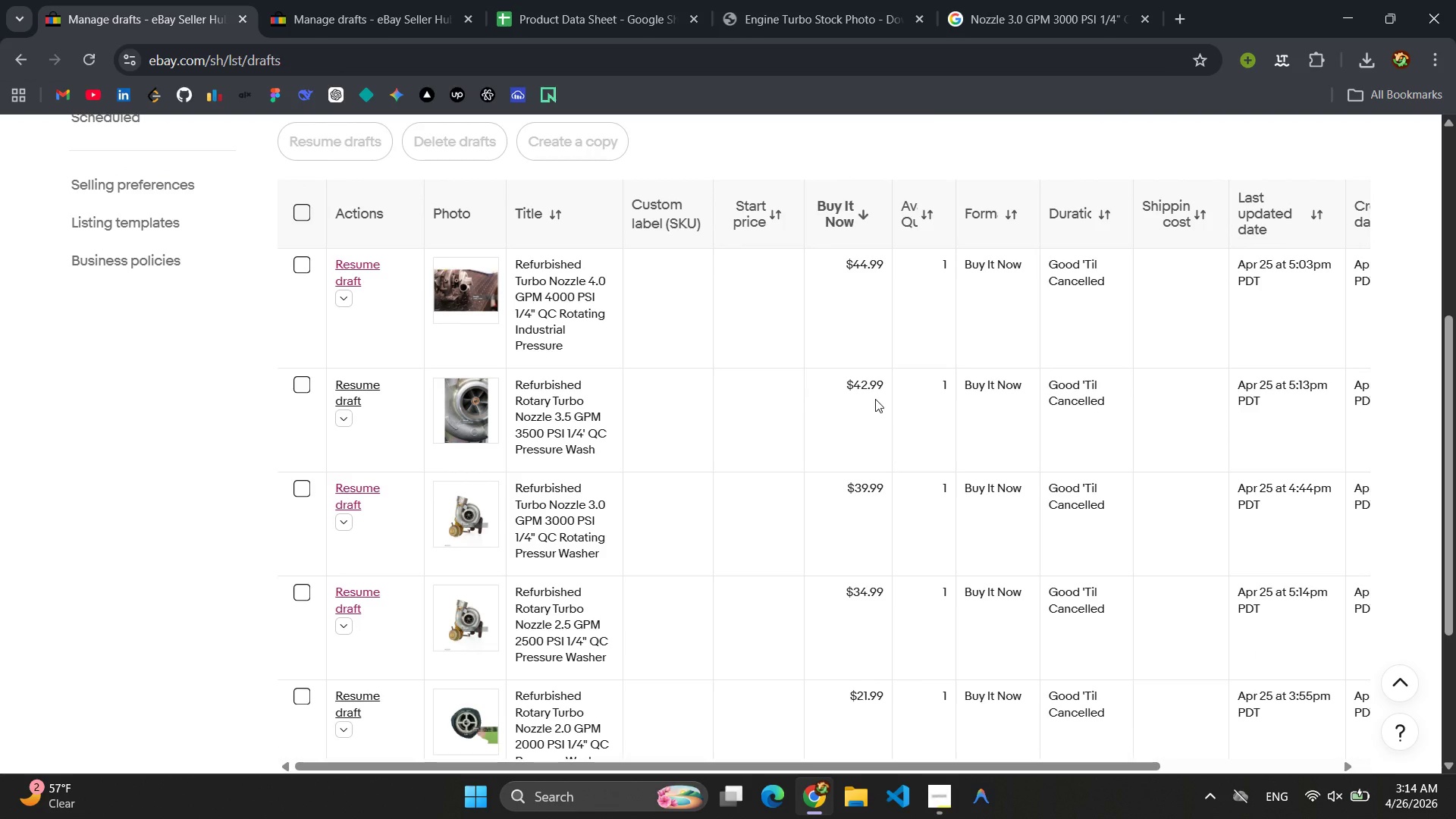 
left_click([336, 0])
 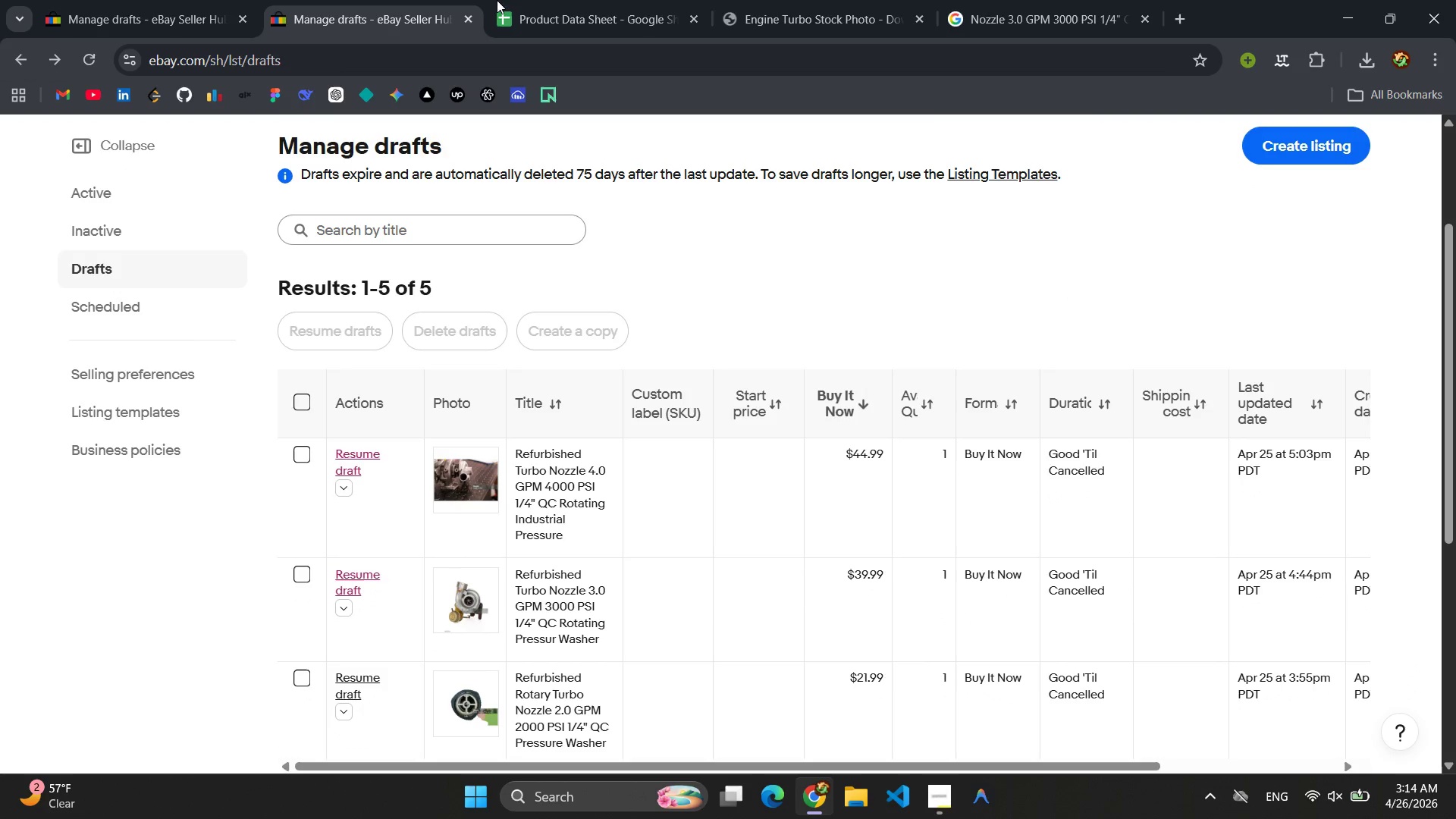 
left_click([518, 0])
 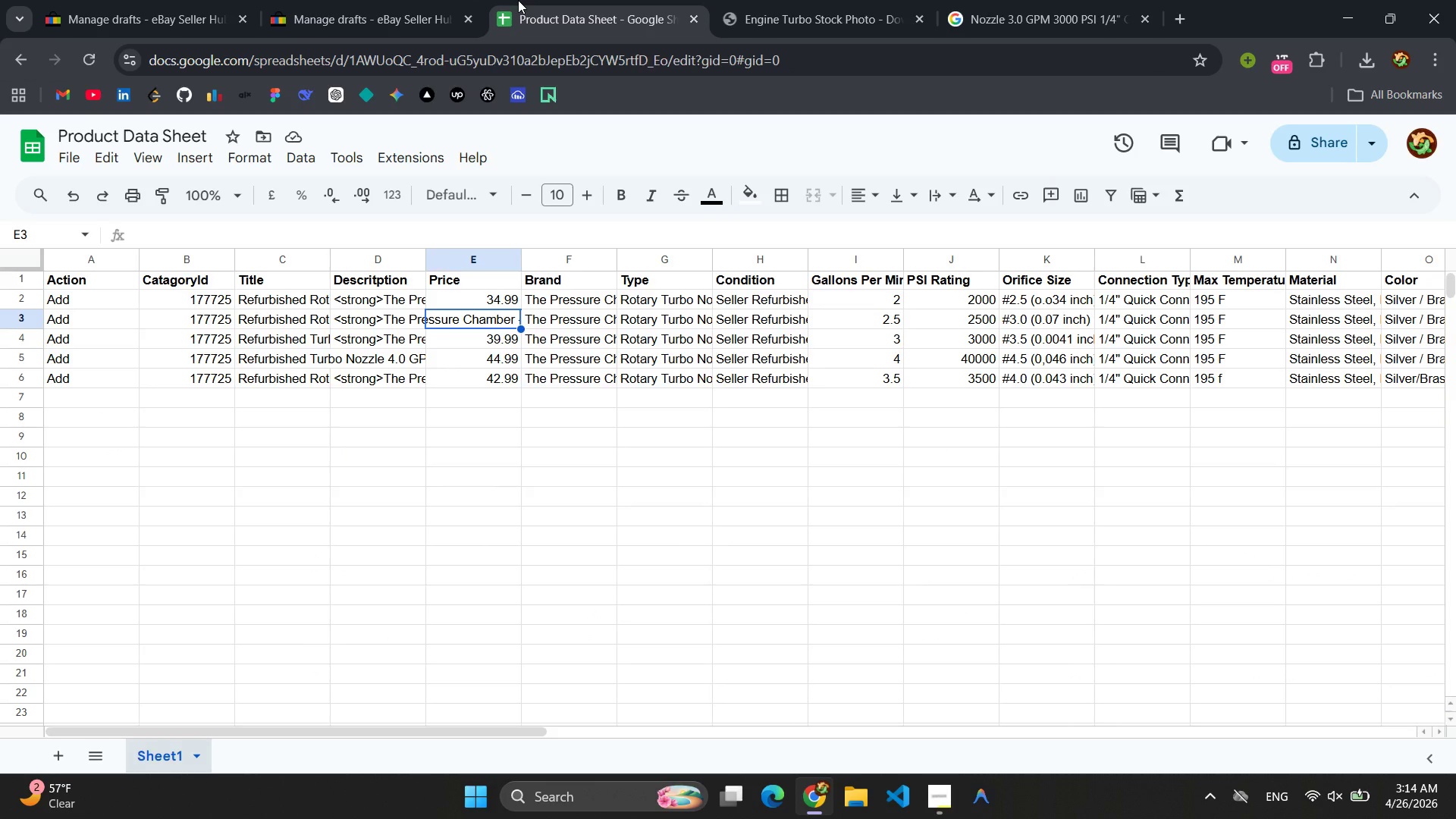 
wait(5.02)
 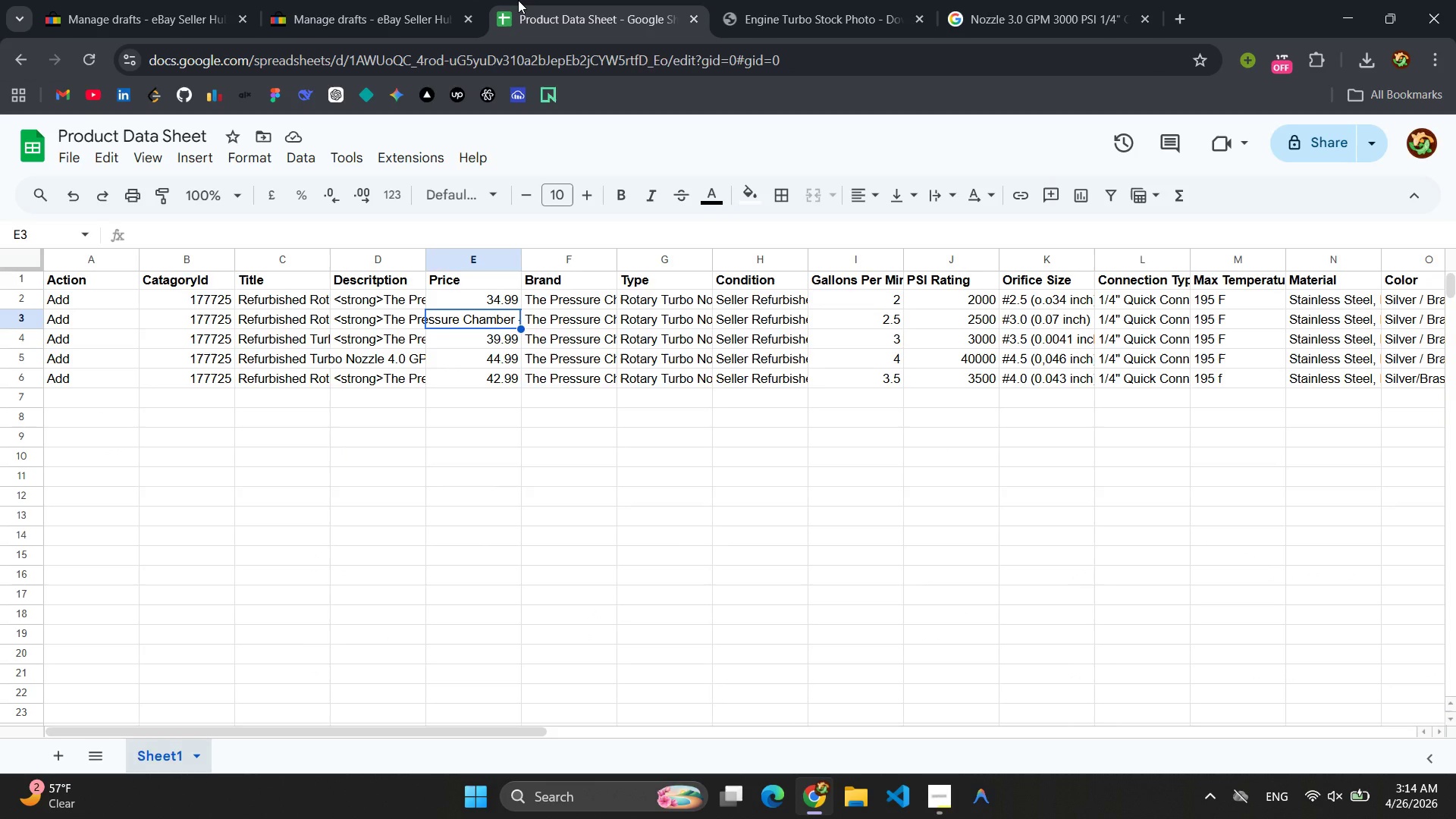 
left_click([170, 0])
 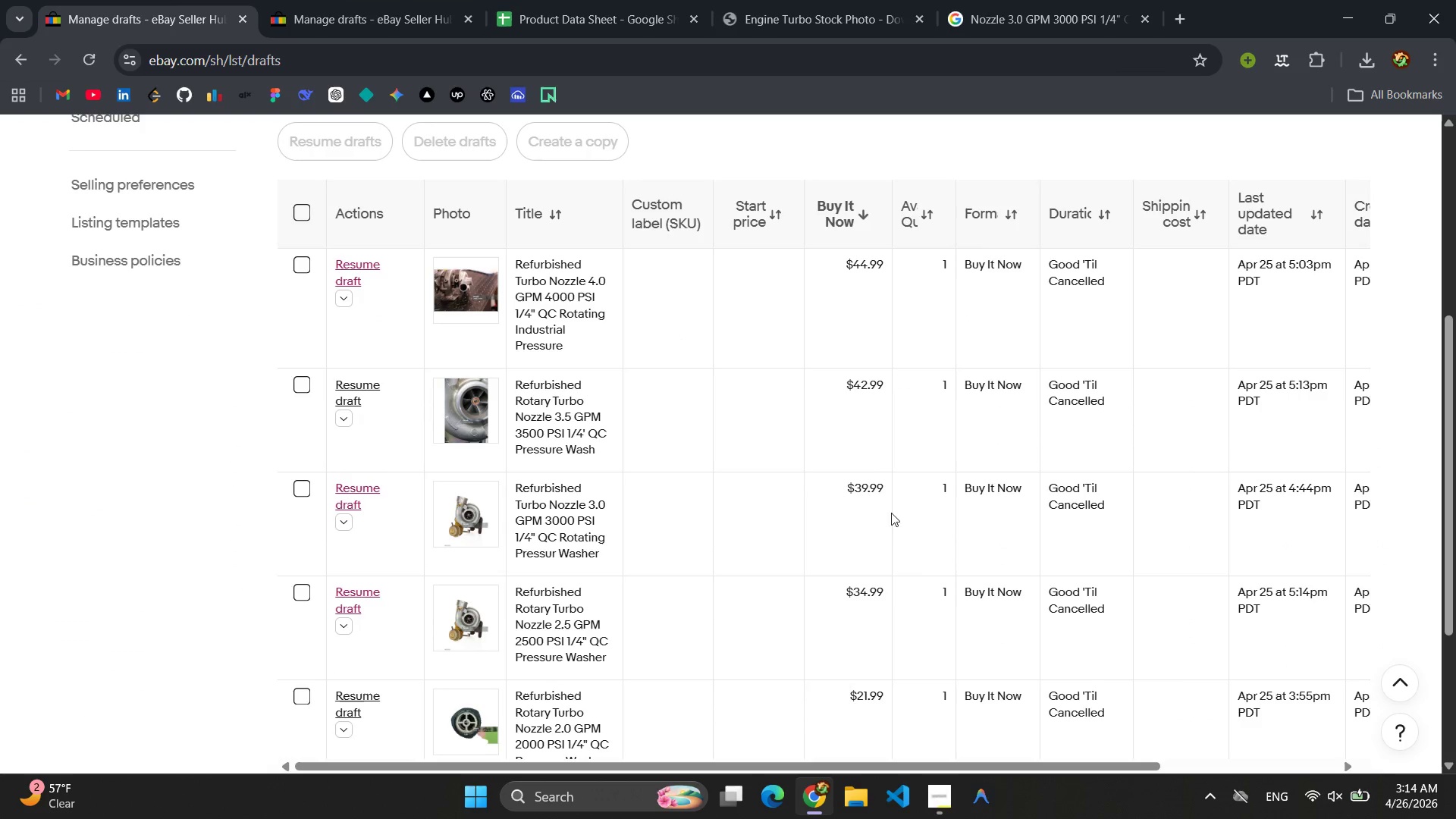 
scroll: coordinate [942, 553], scroll_direction: down, amount: 2.0
 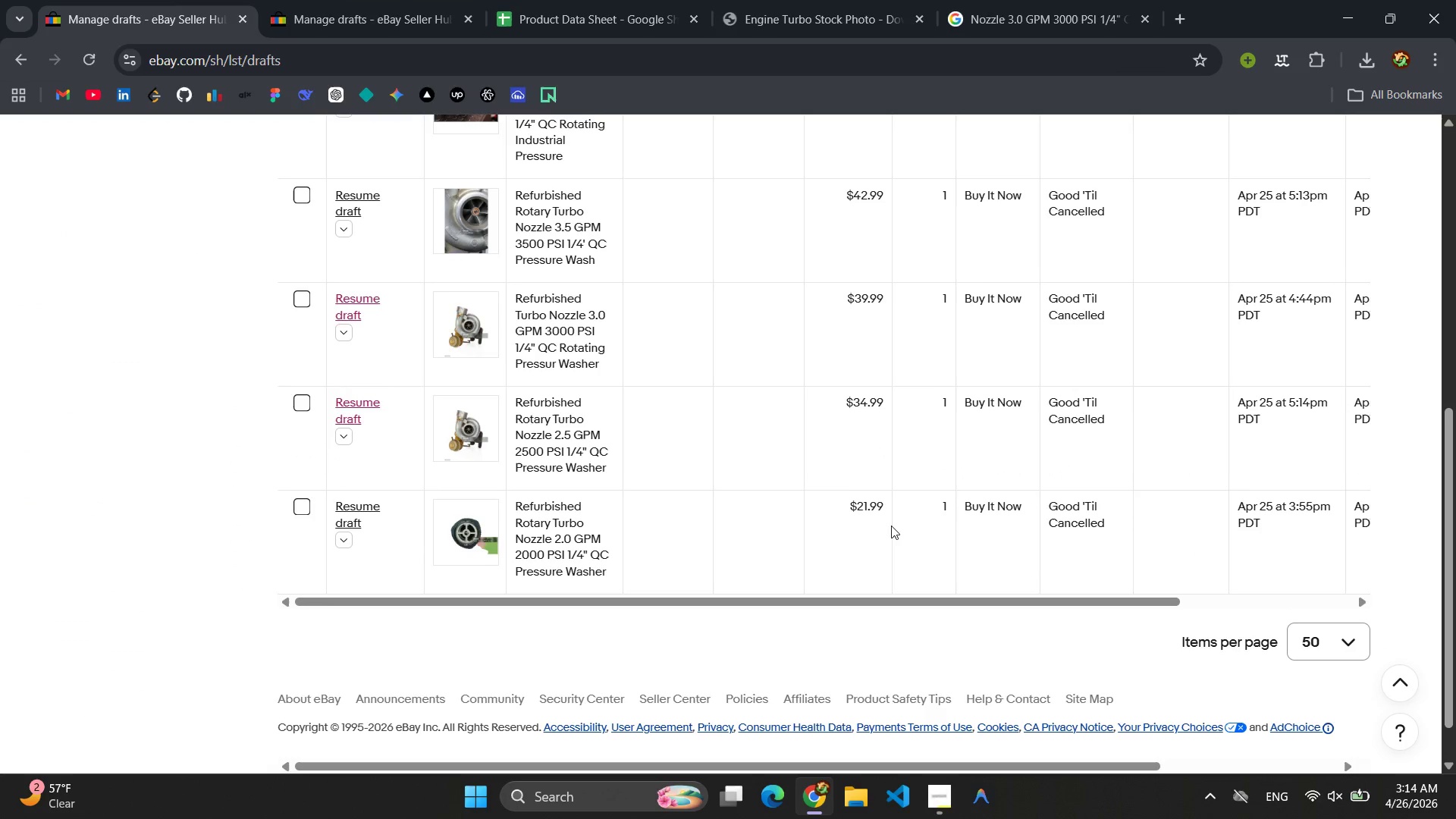 
scroll: coordinate [890, 526], scroll_direction: up, amount: 2.0